 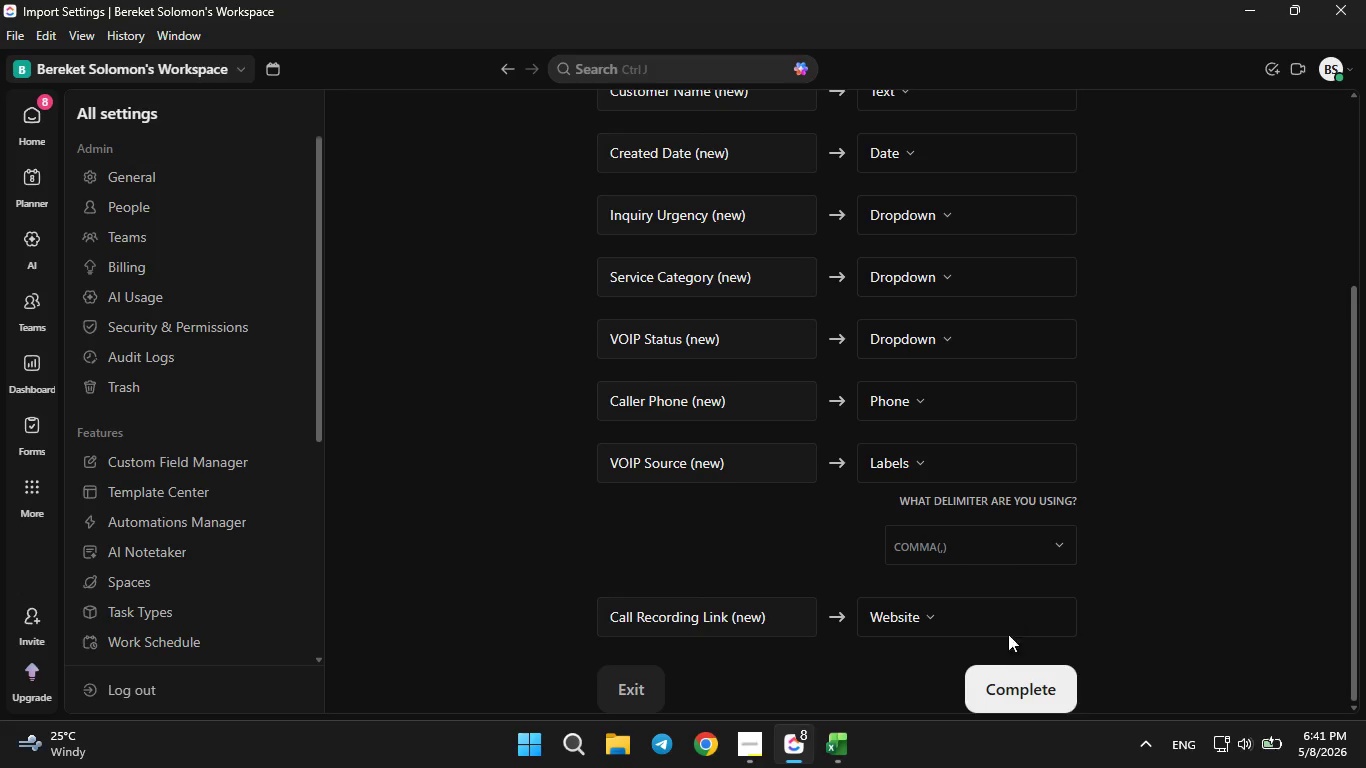 
left_click([1001, 668])
 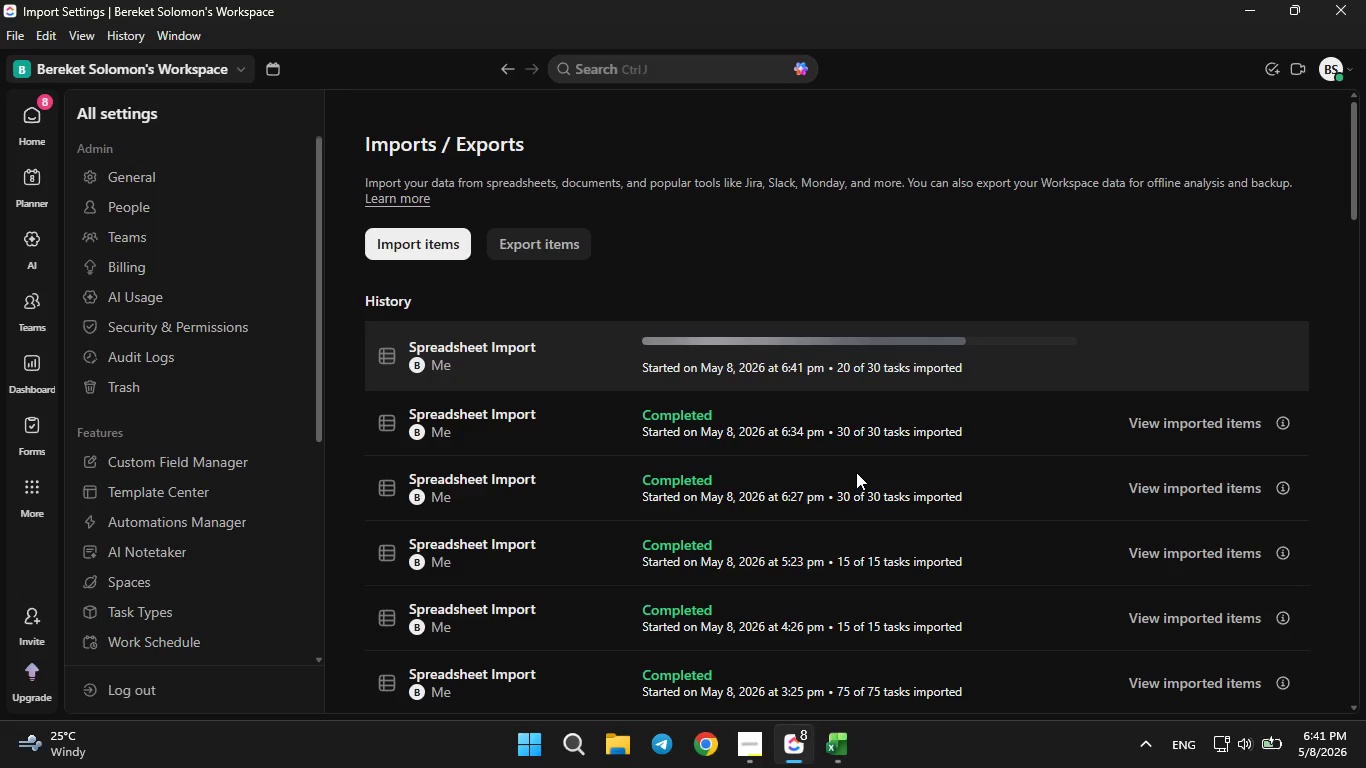 
wait(29.75)
 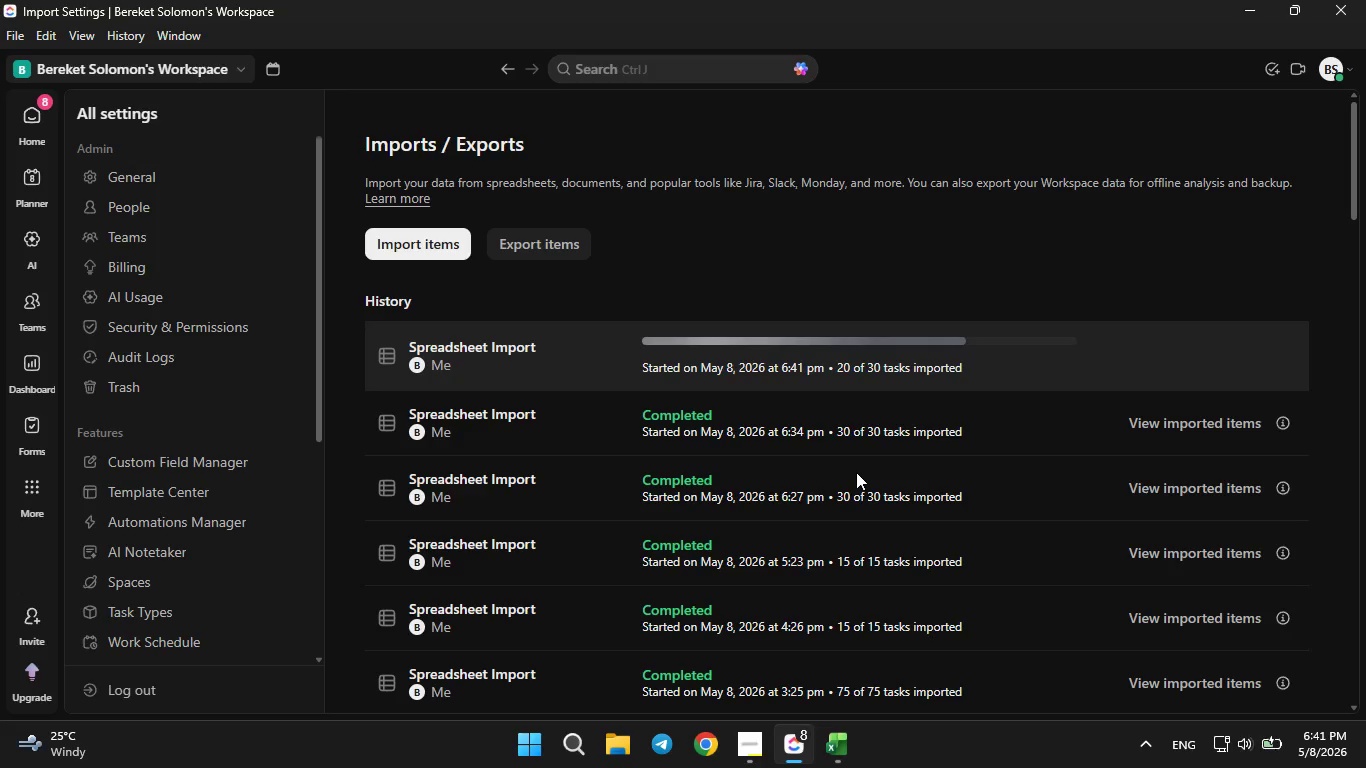 
left_click([30, 123])
 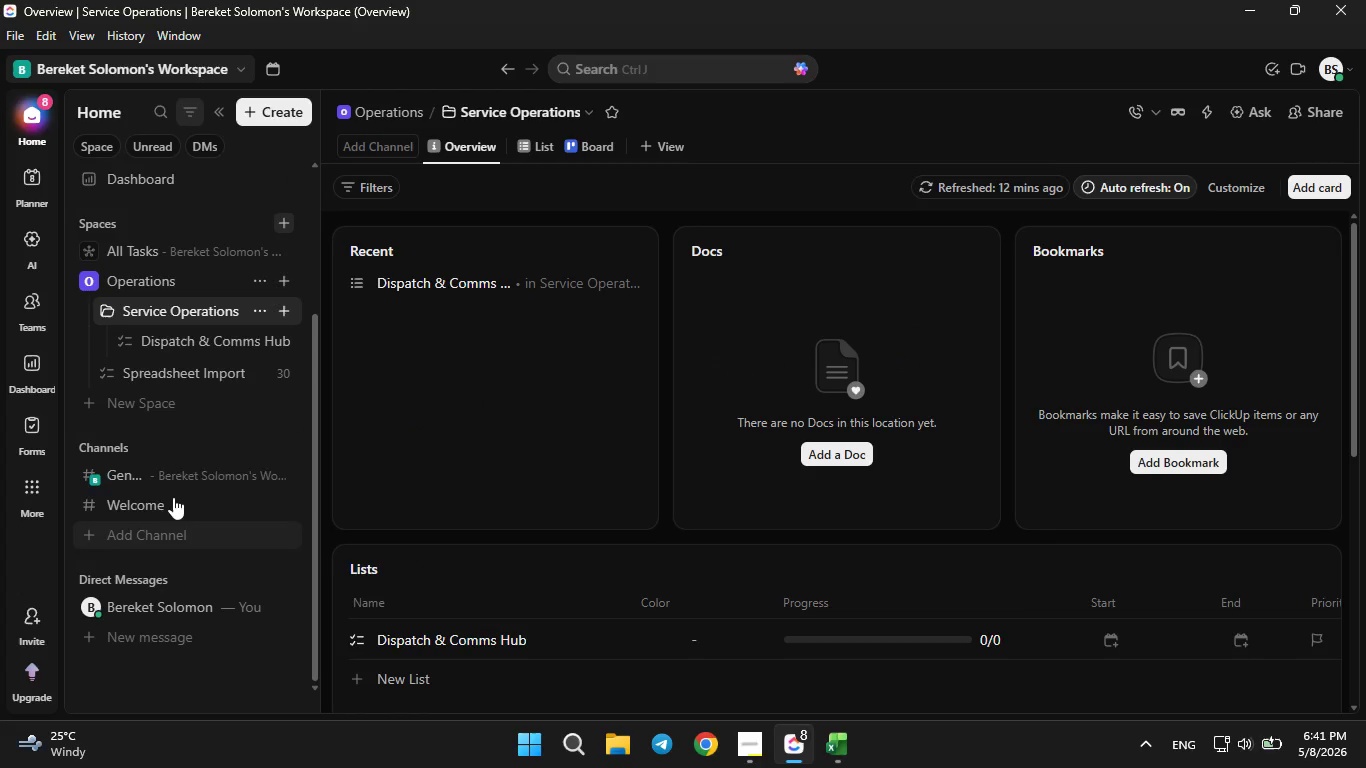 
left_click([164, 373])
 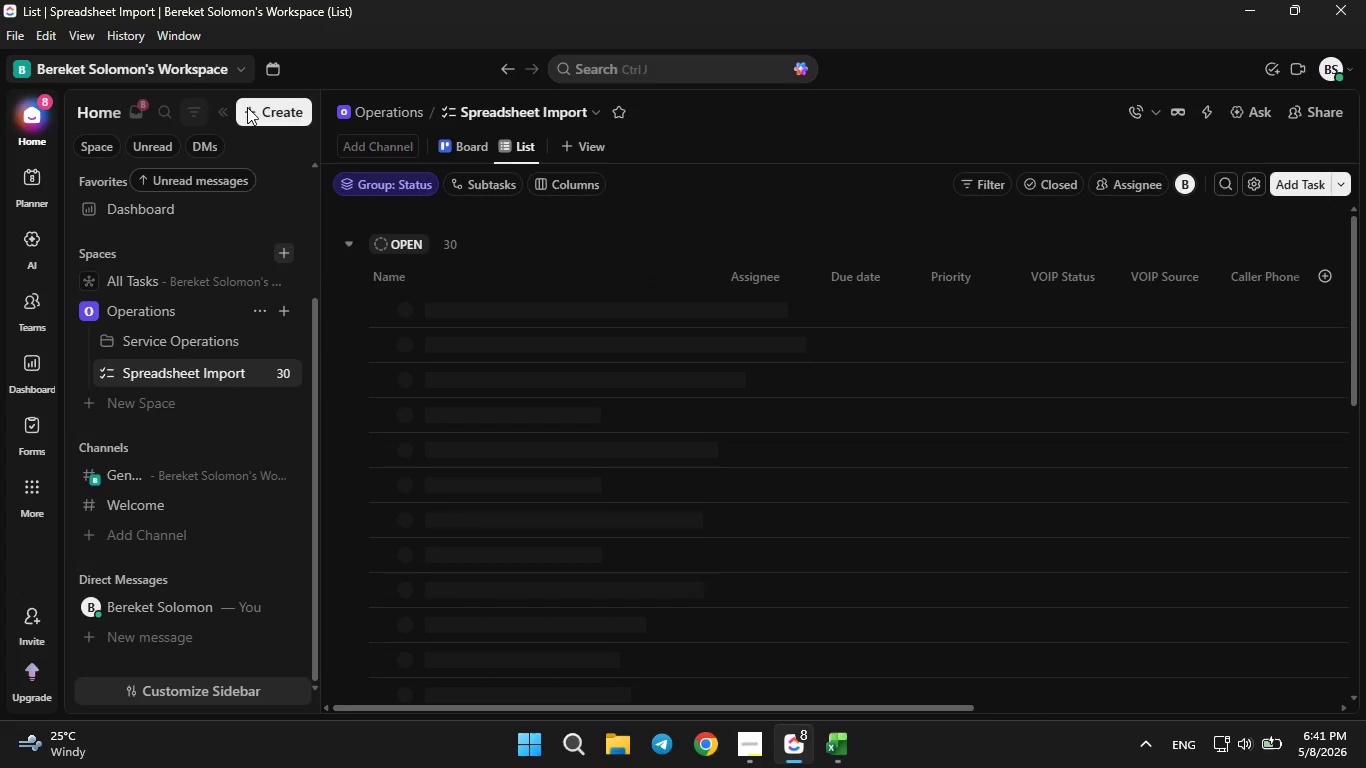 
left_click([225, 106])
 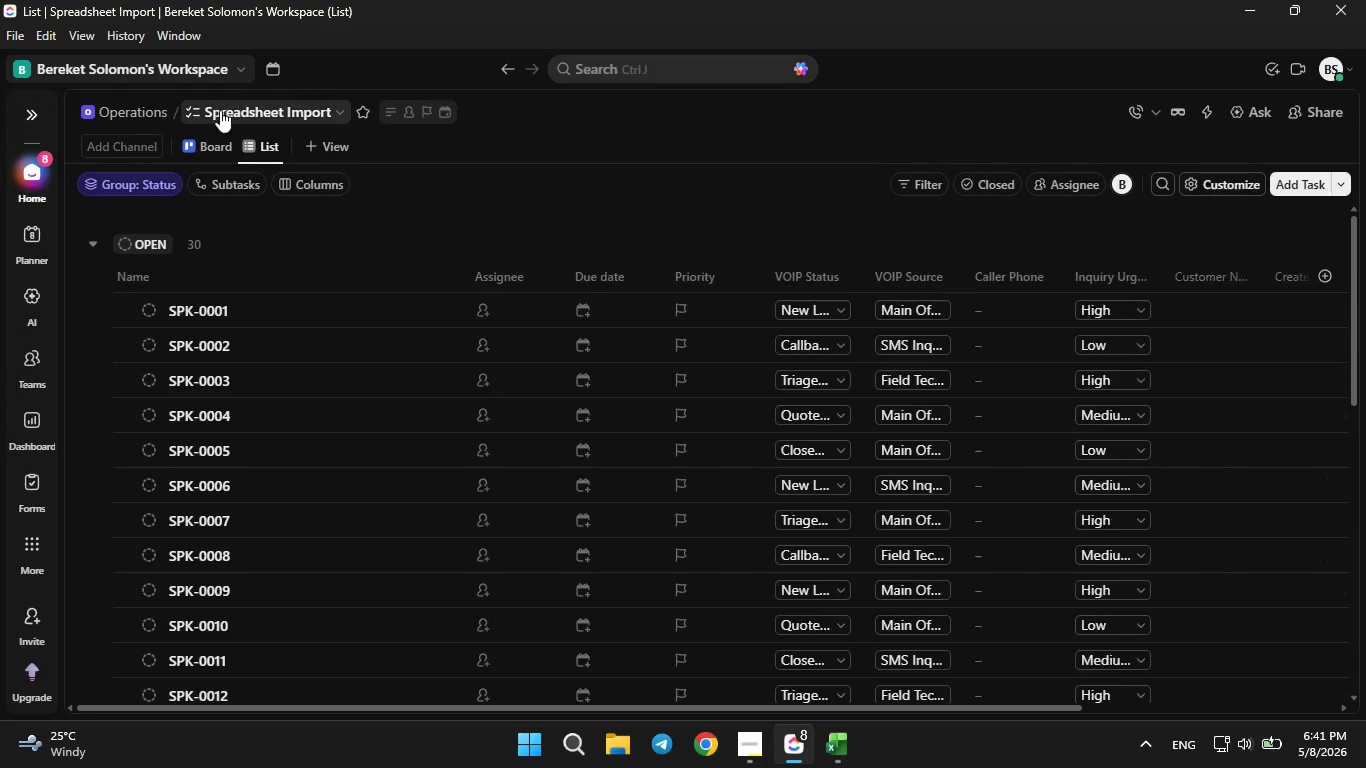 
left_click([220, 110])
 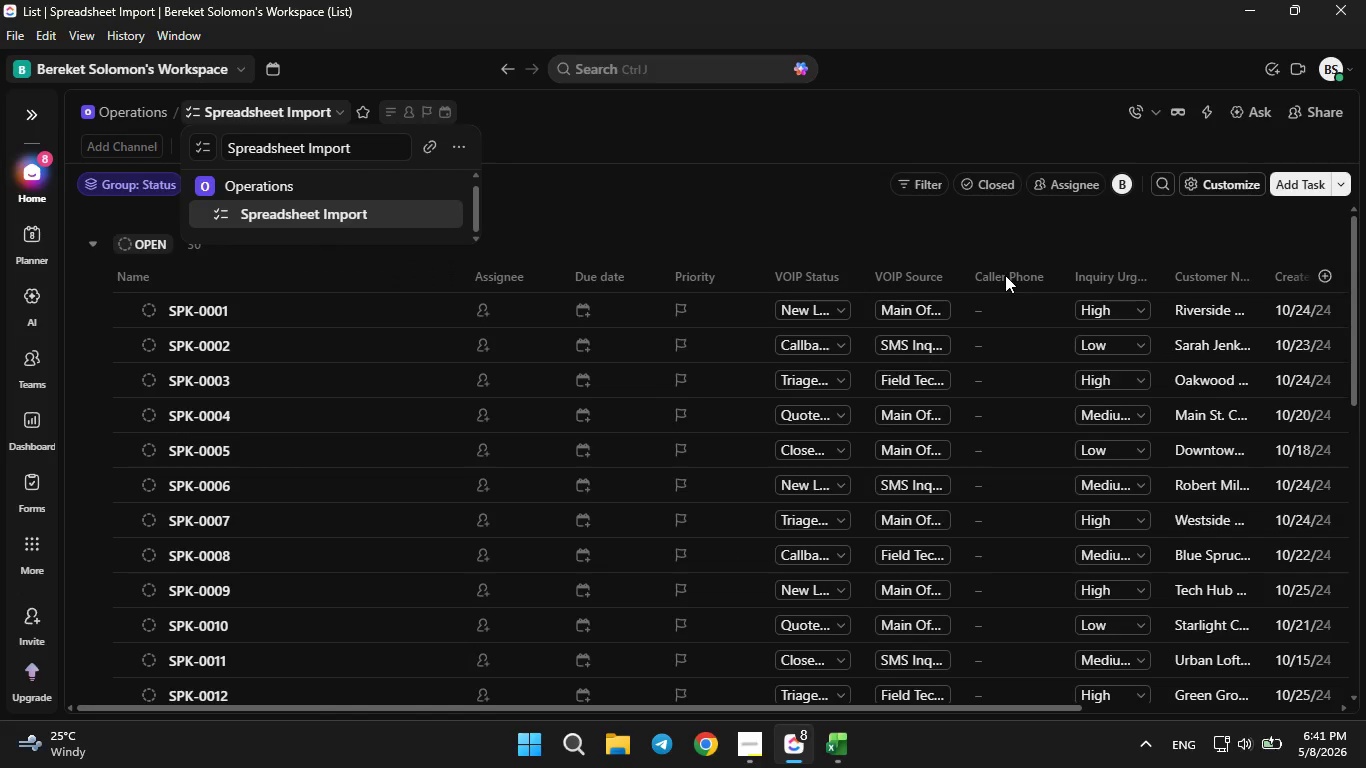 
left_click([1004, 284])
 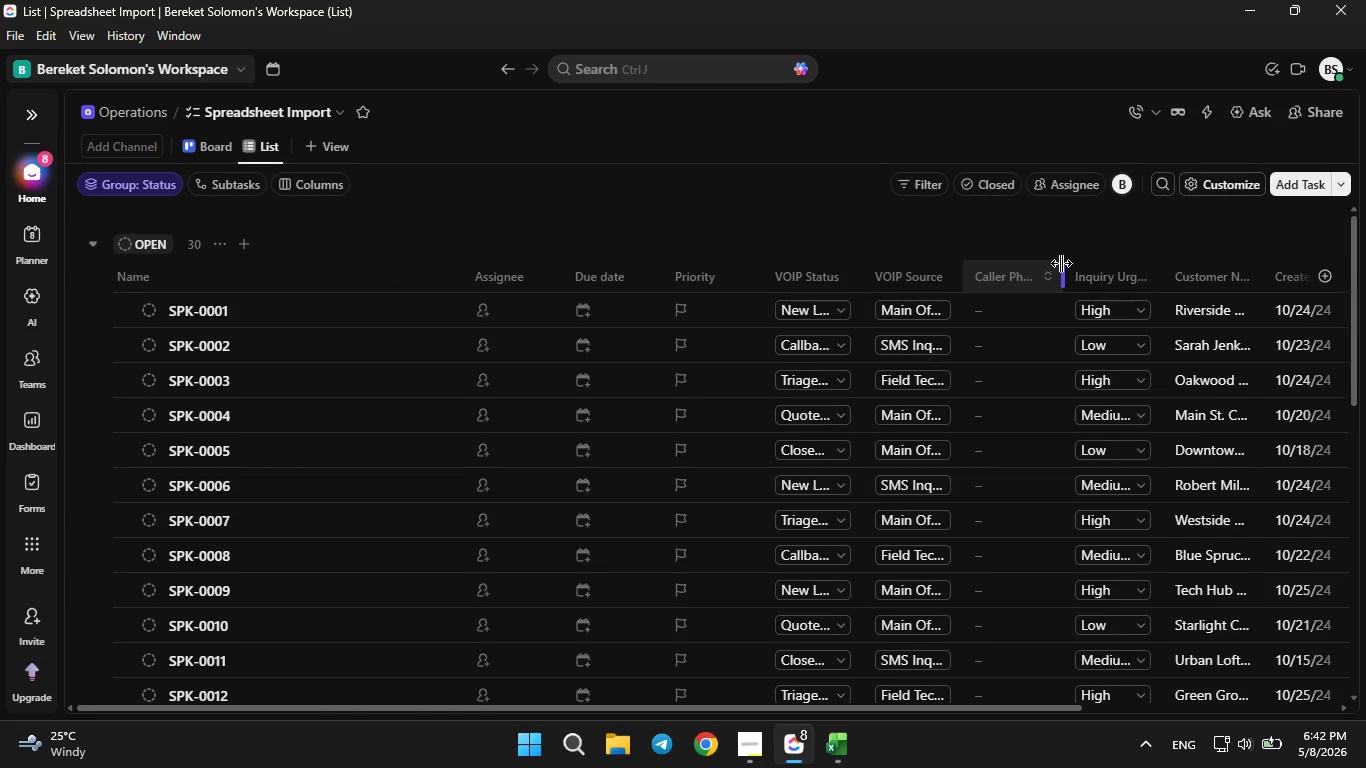 
left_click_drag(start_coordinate=[1065, 266], to_coordinate=[1107, 263])
 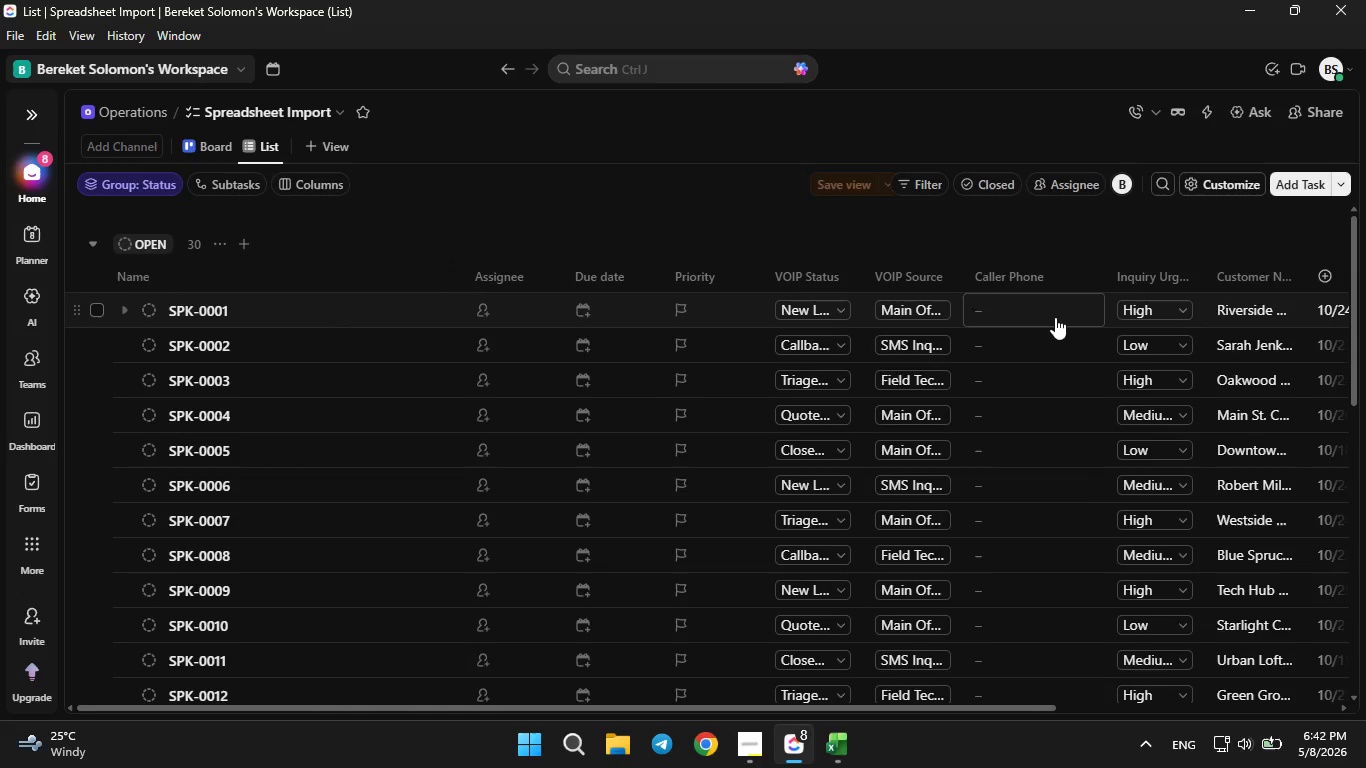 
left_click([1055, 317])
 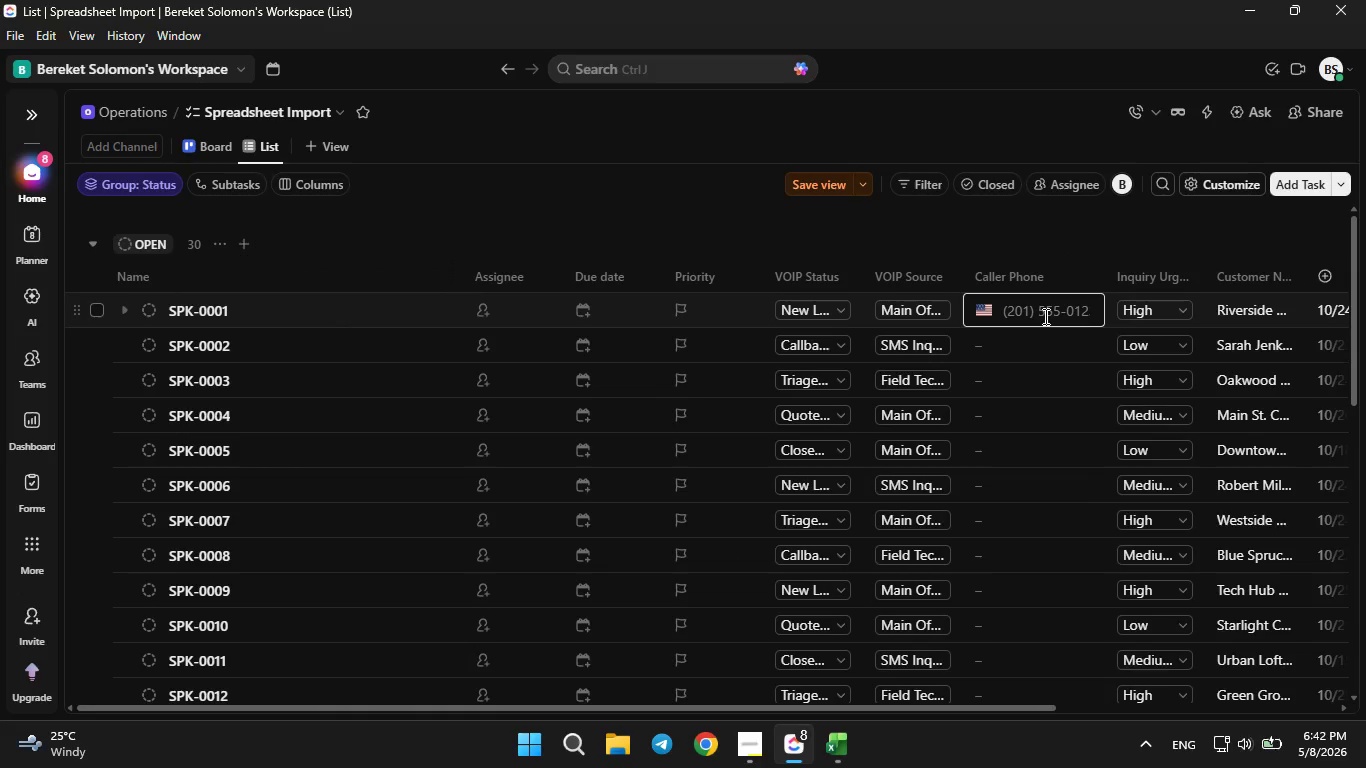 
left_click([1044, 316])
 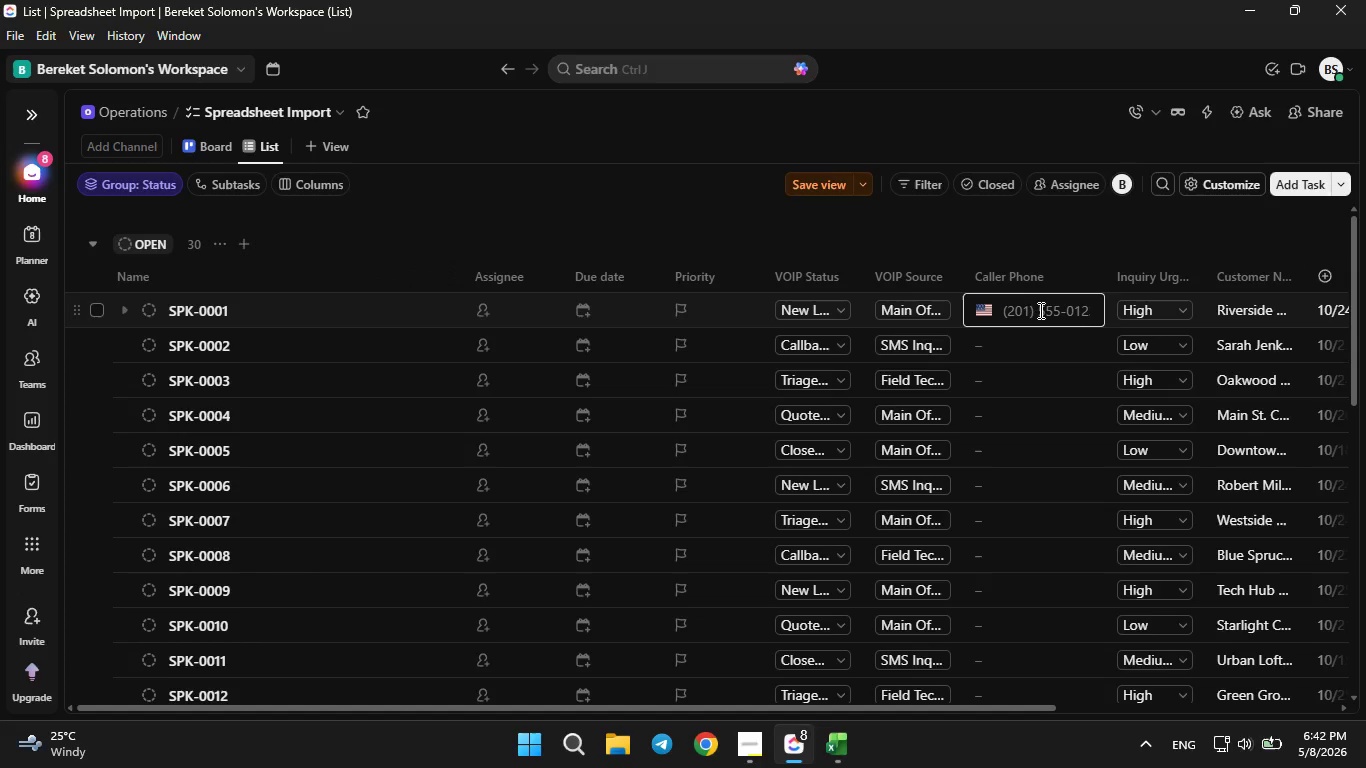 
wait(8.69)
 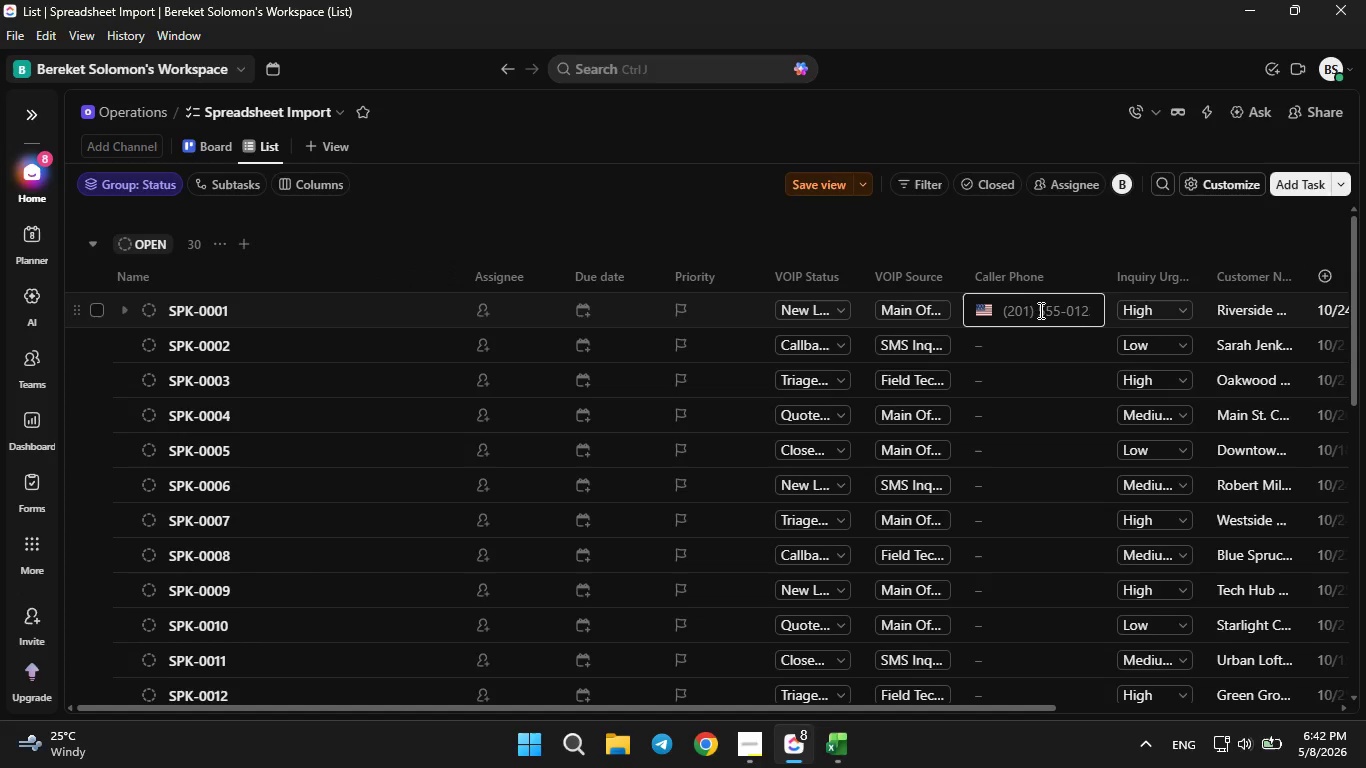 
left_click([807, 188])
 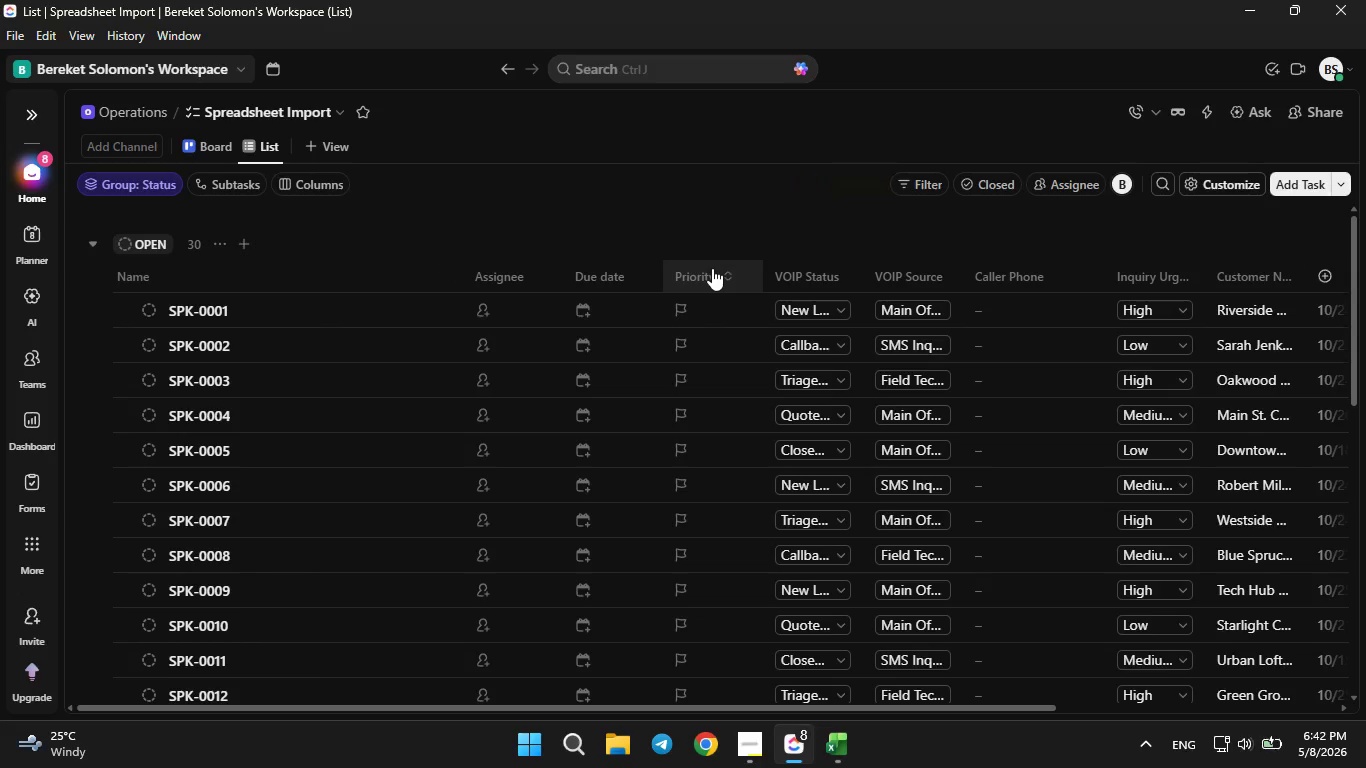 
right_click([710, 268])
 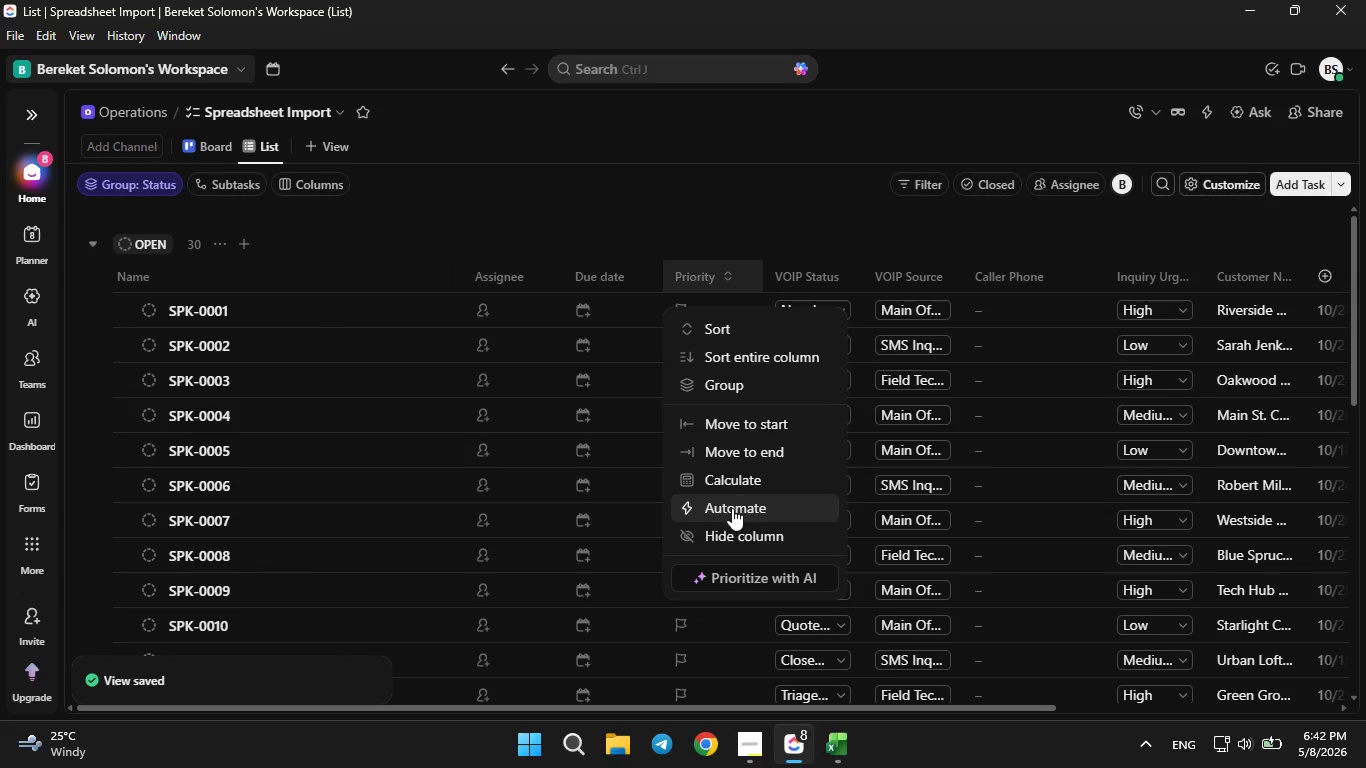 
left_click([733, 530])
 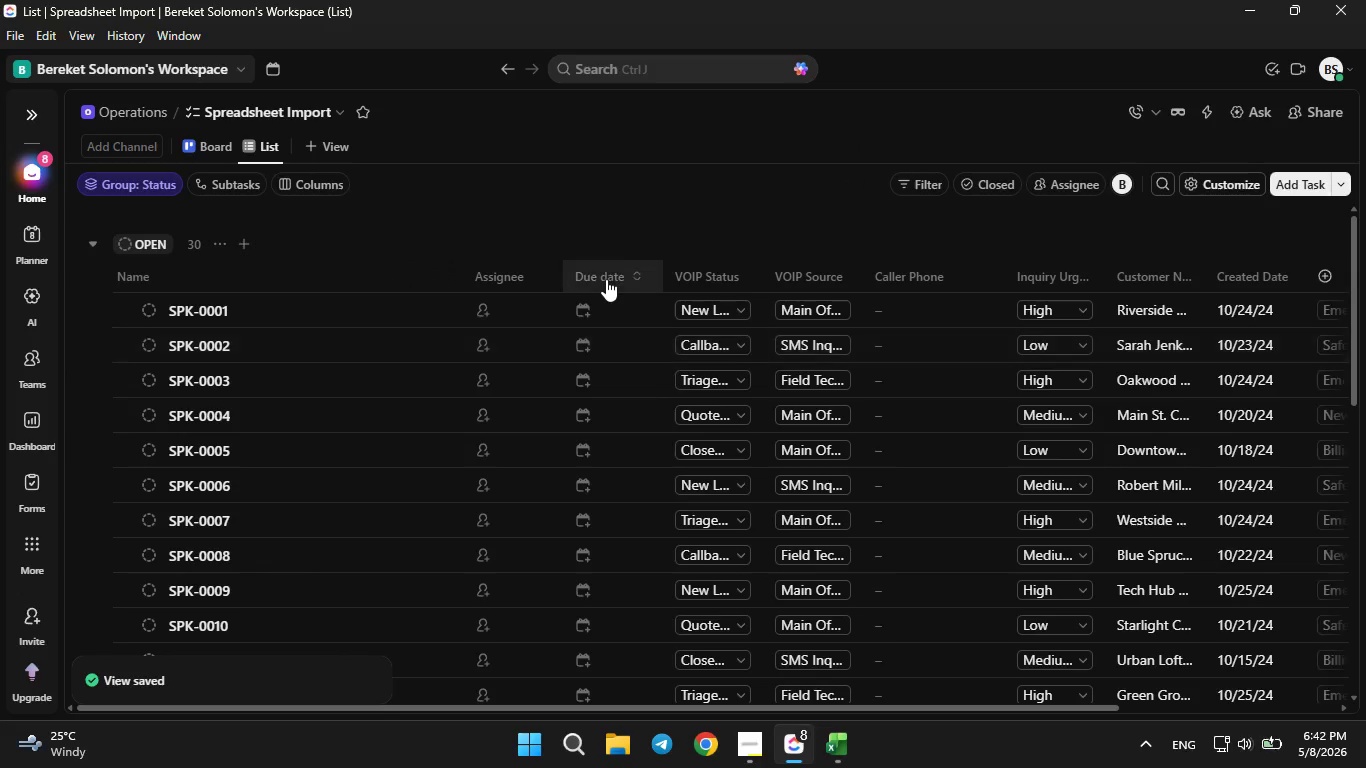 
right_click([603, 277])
 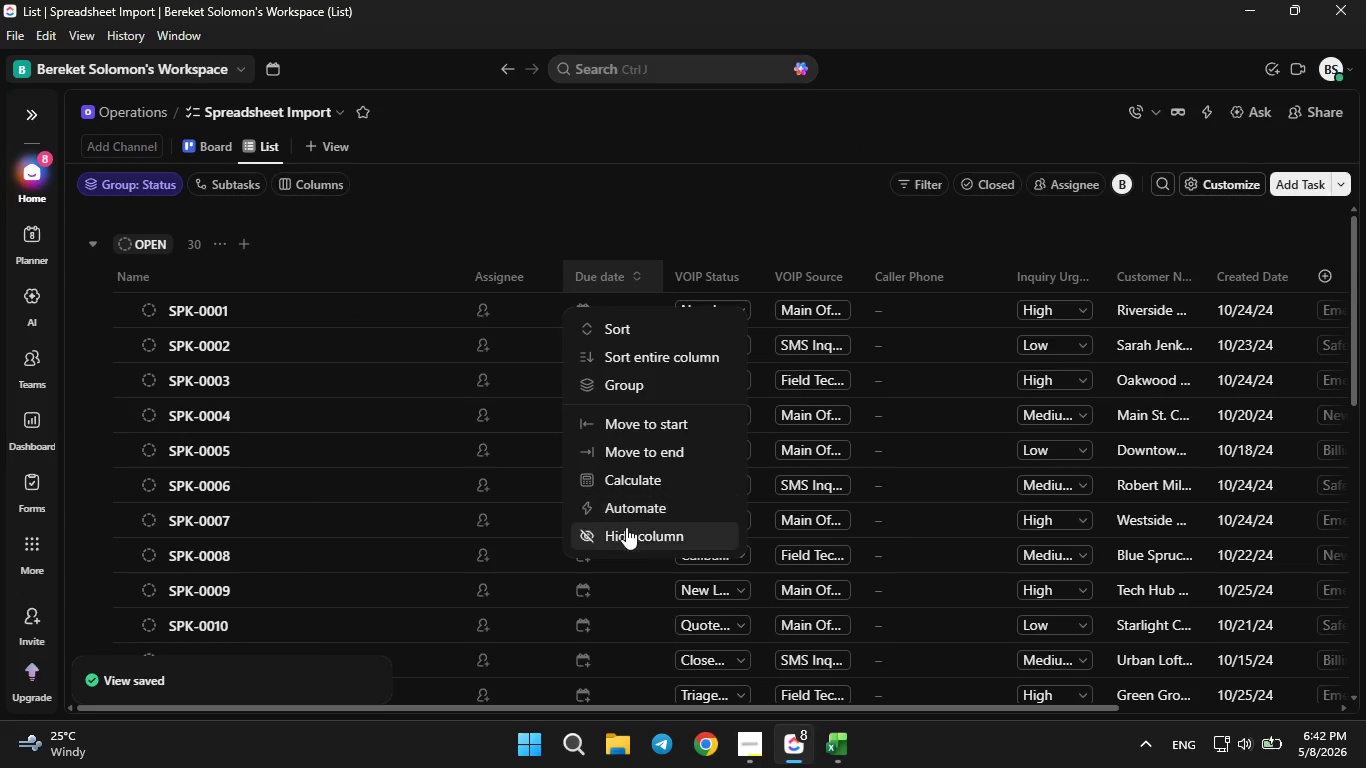 
left_click([626, 527])
 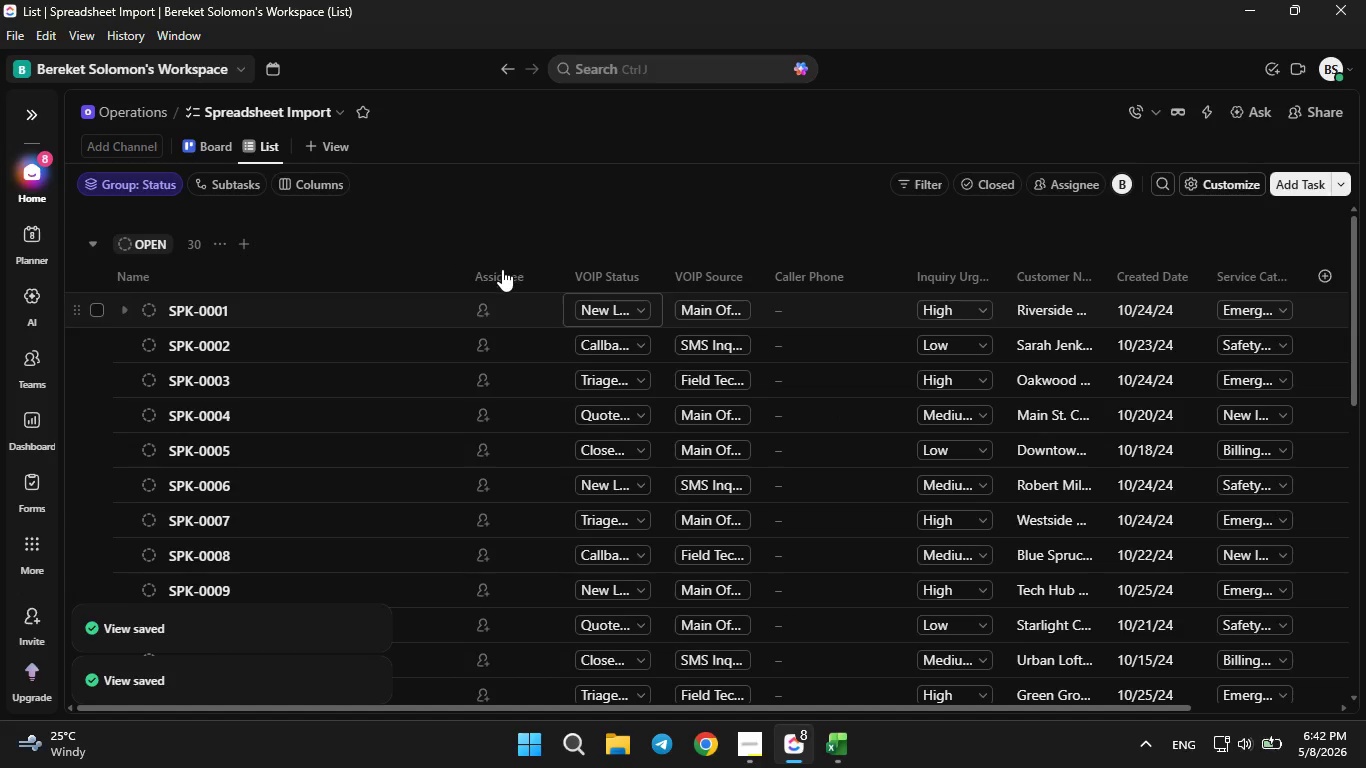 
right_click([502, 269])
 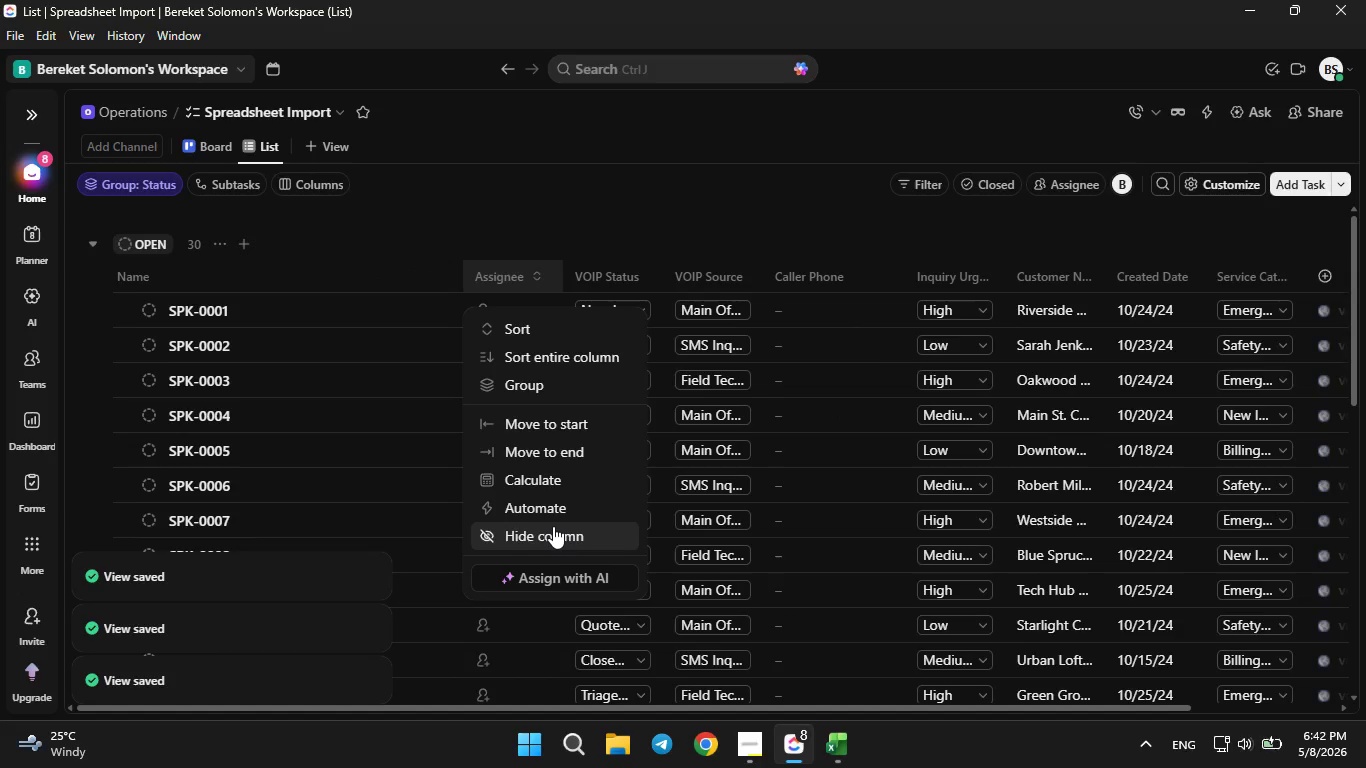 
left_click([553, 526])
 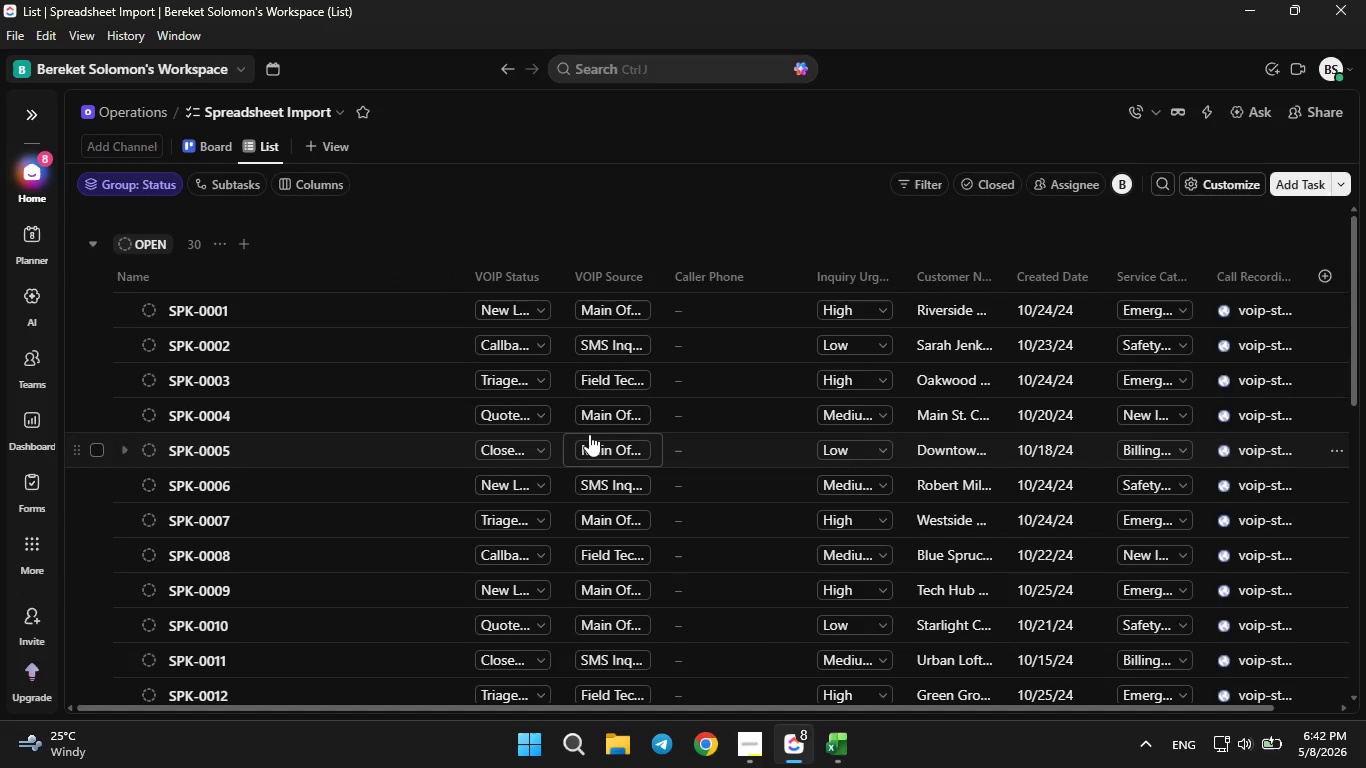 
wait(7.05)
 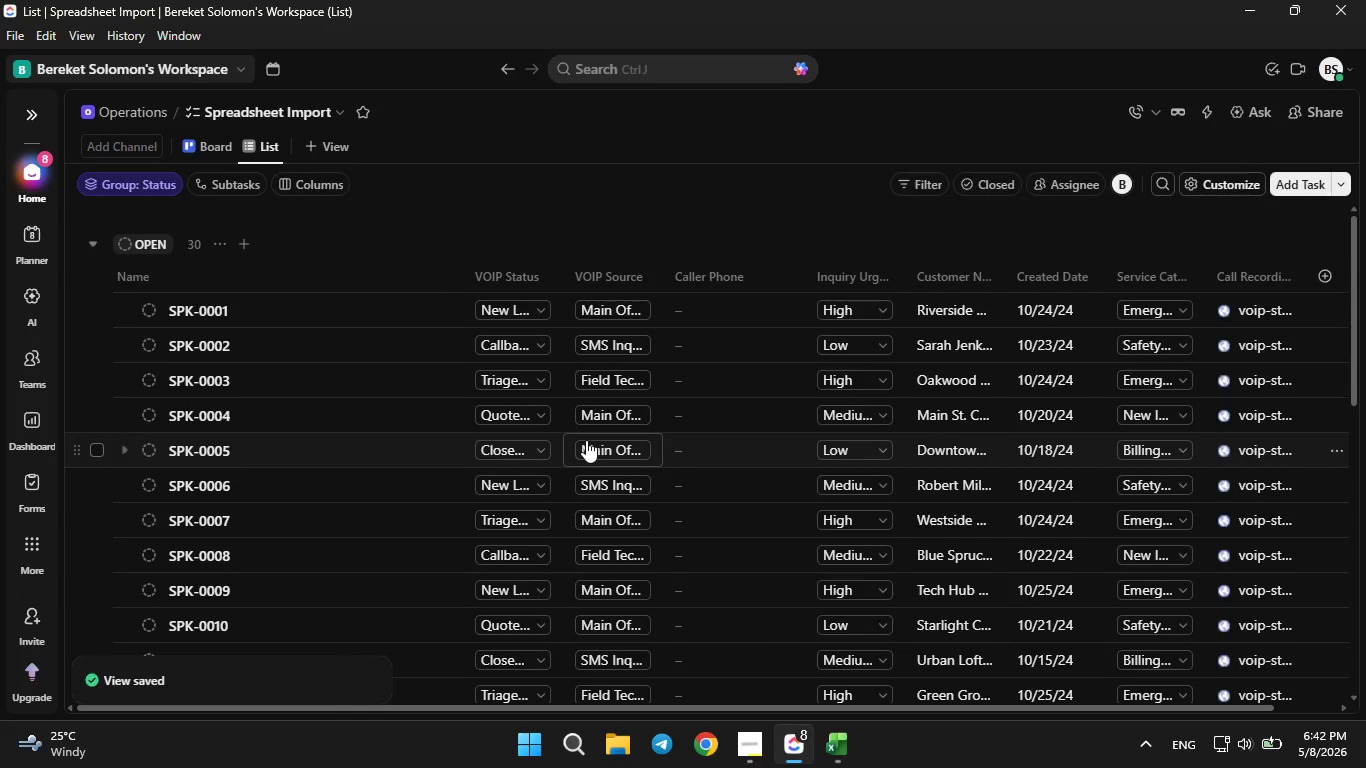 
left_click([1195, 117])
 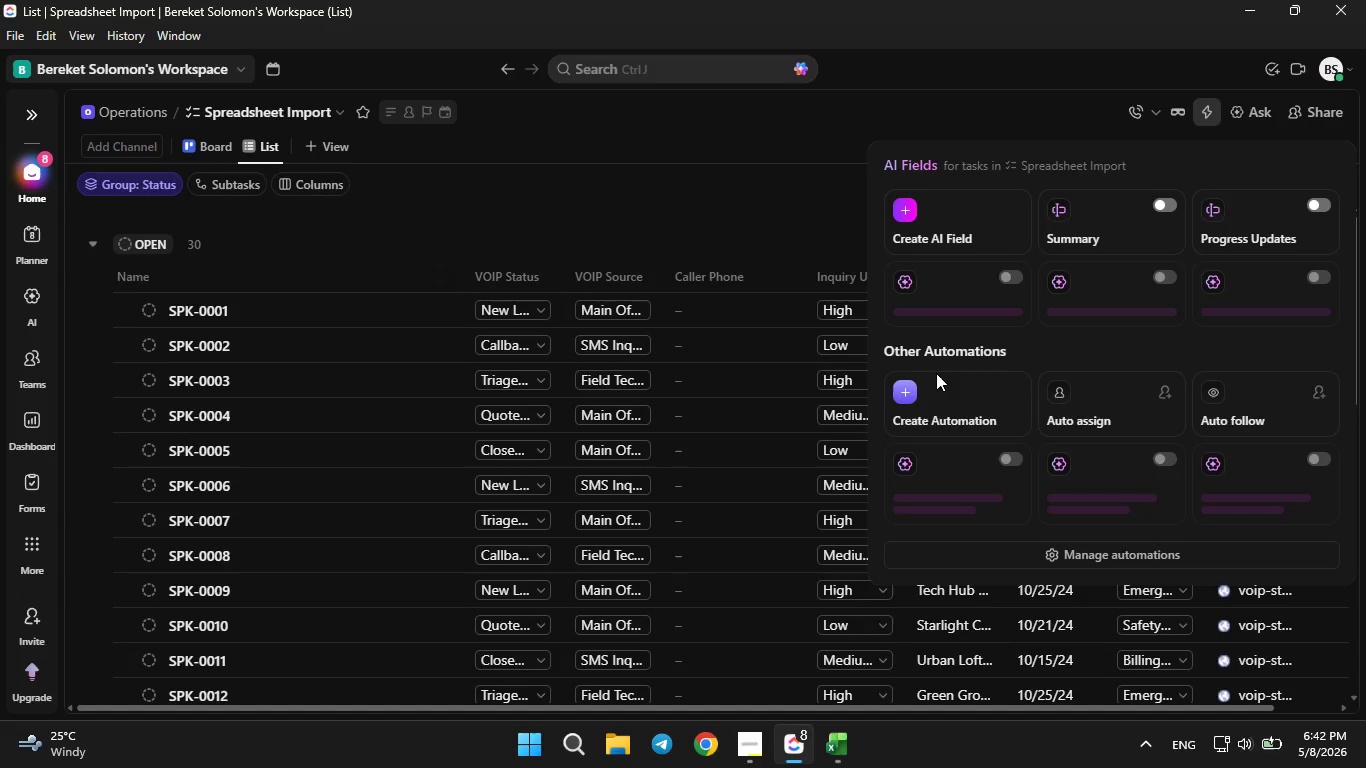 
left_click([935, 404])
 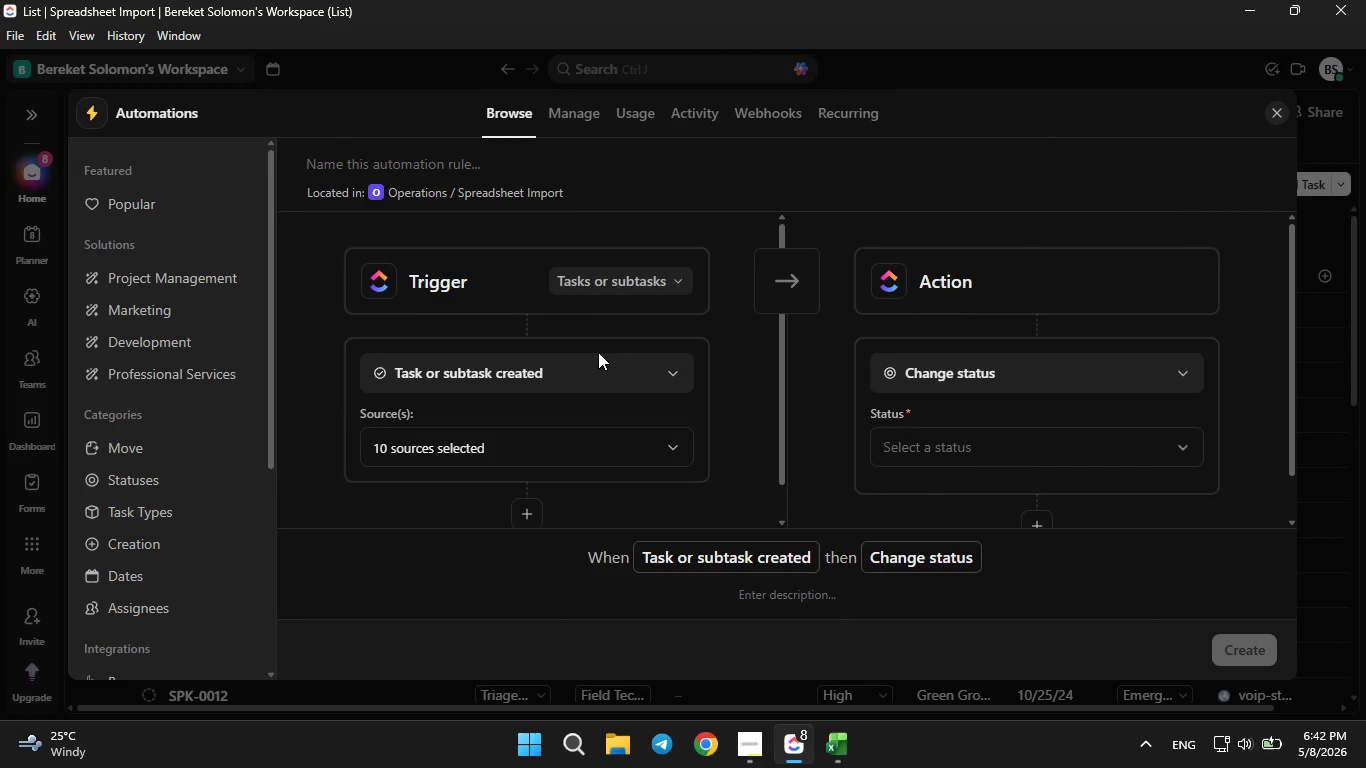 
left_click([648, 287])
 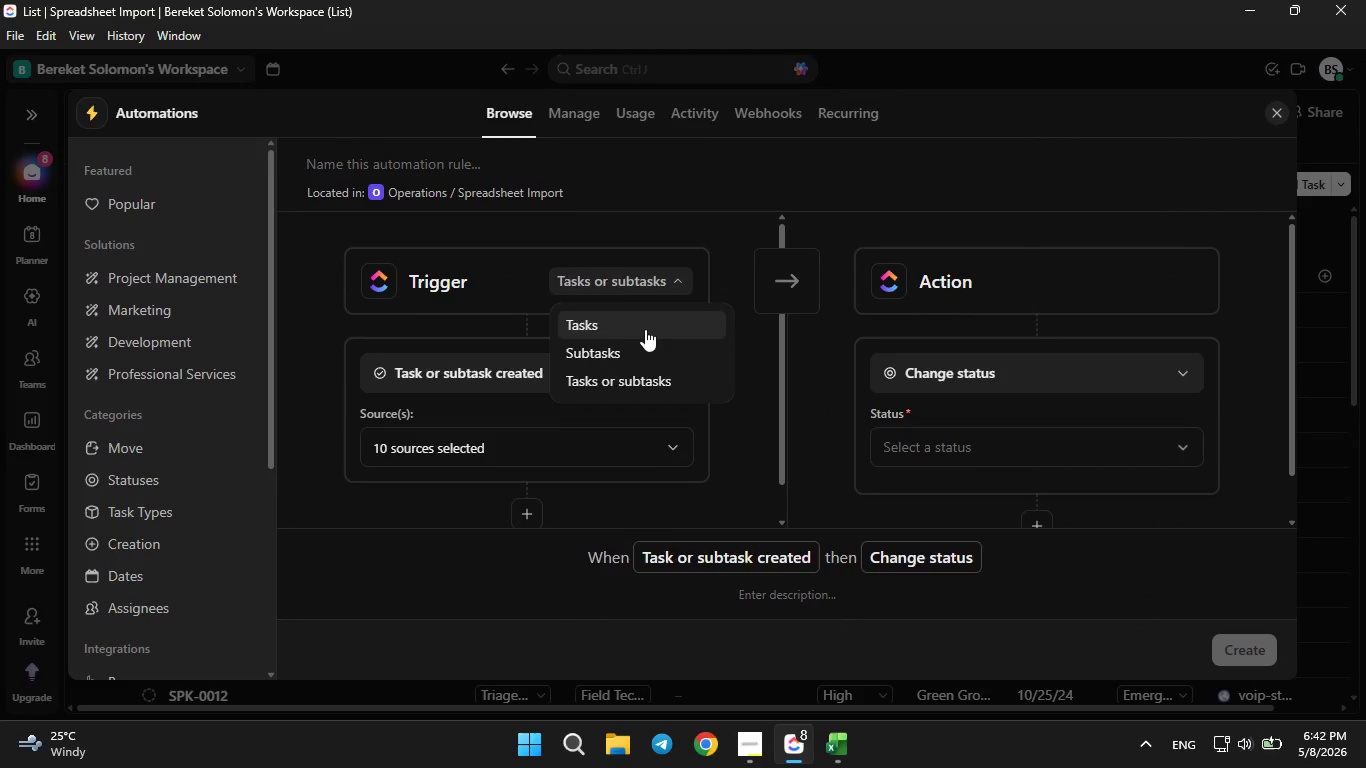 
left_click([645, 329])
 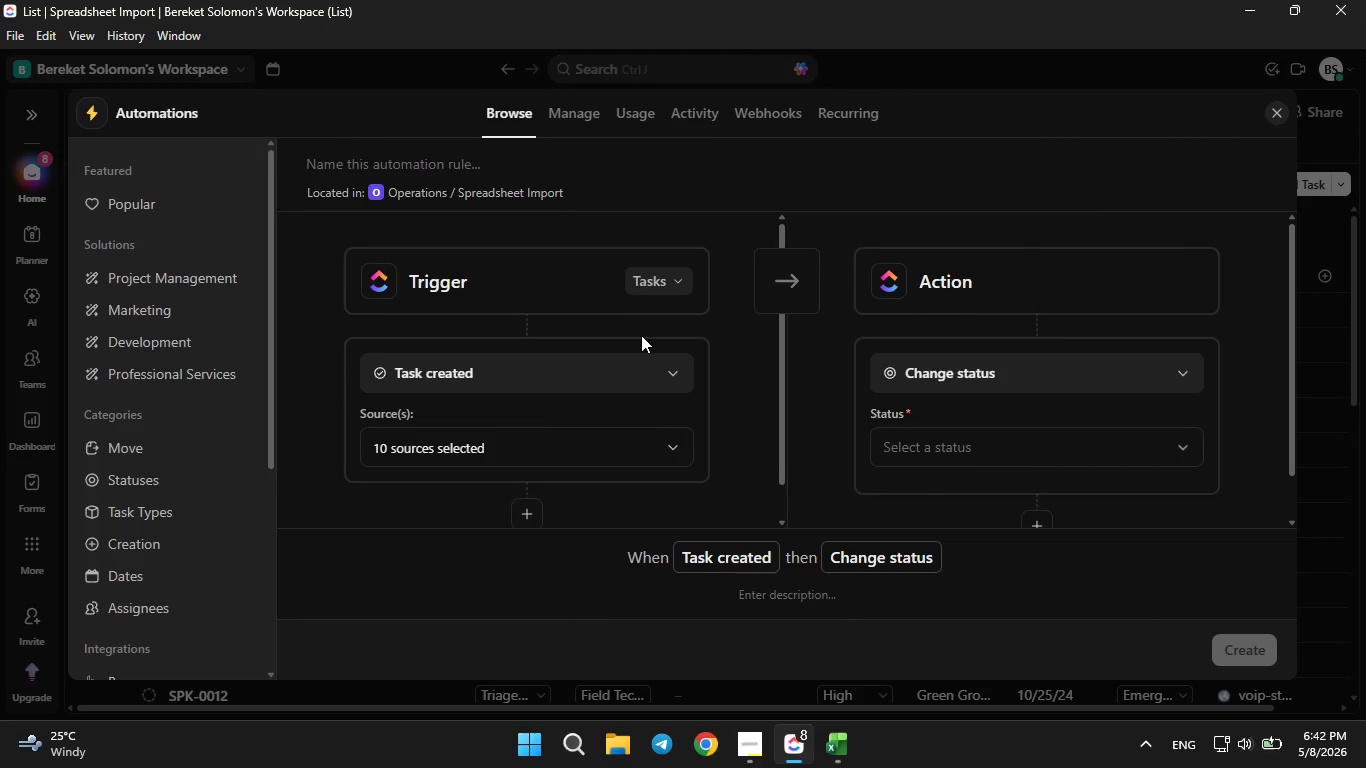 
scroll: coordinate [637, 341], scroll_direction: down, amount: 3.0
 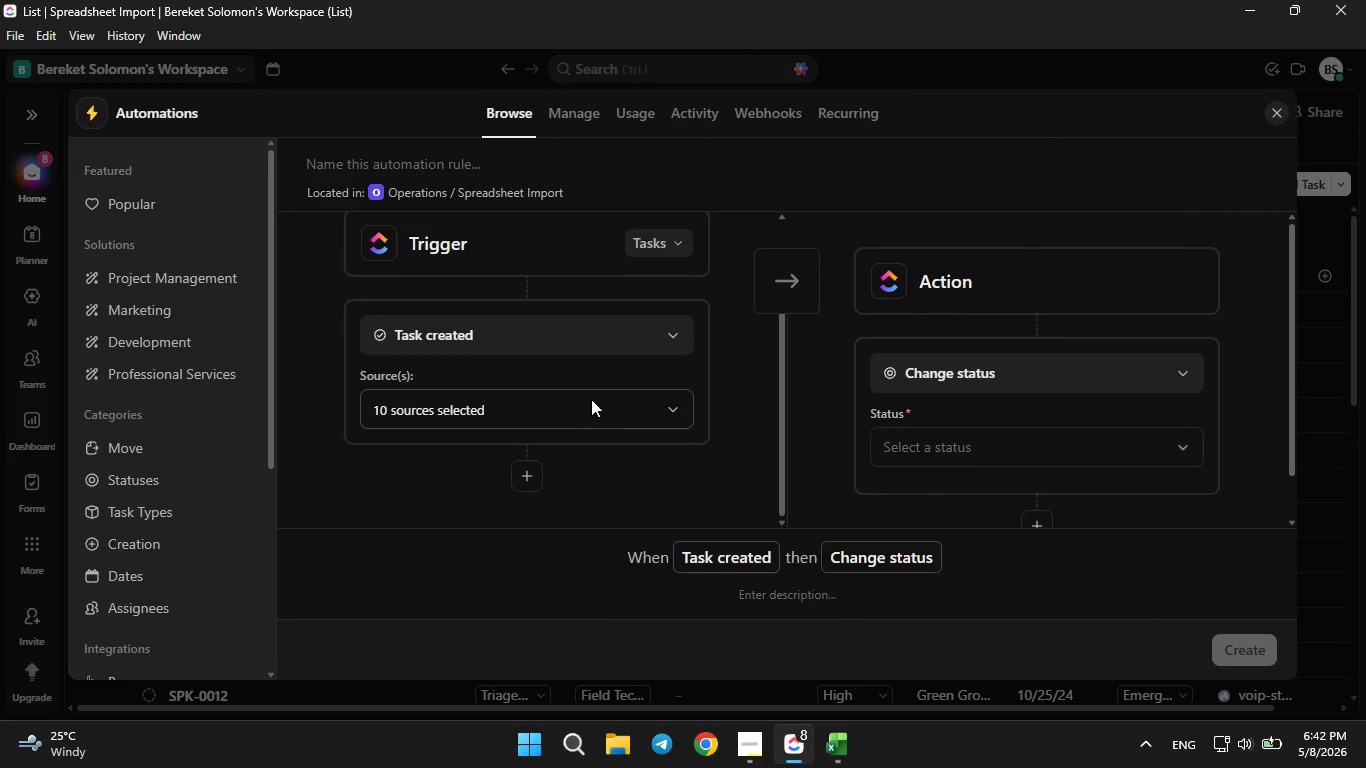 
left_click([591, 399])
 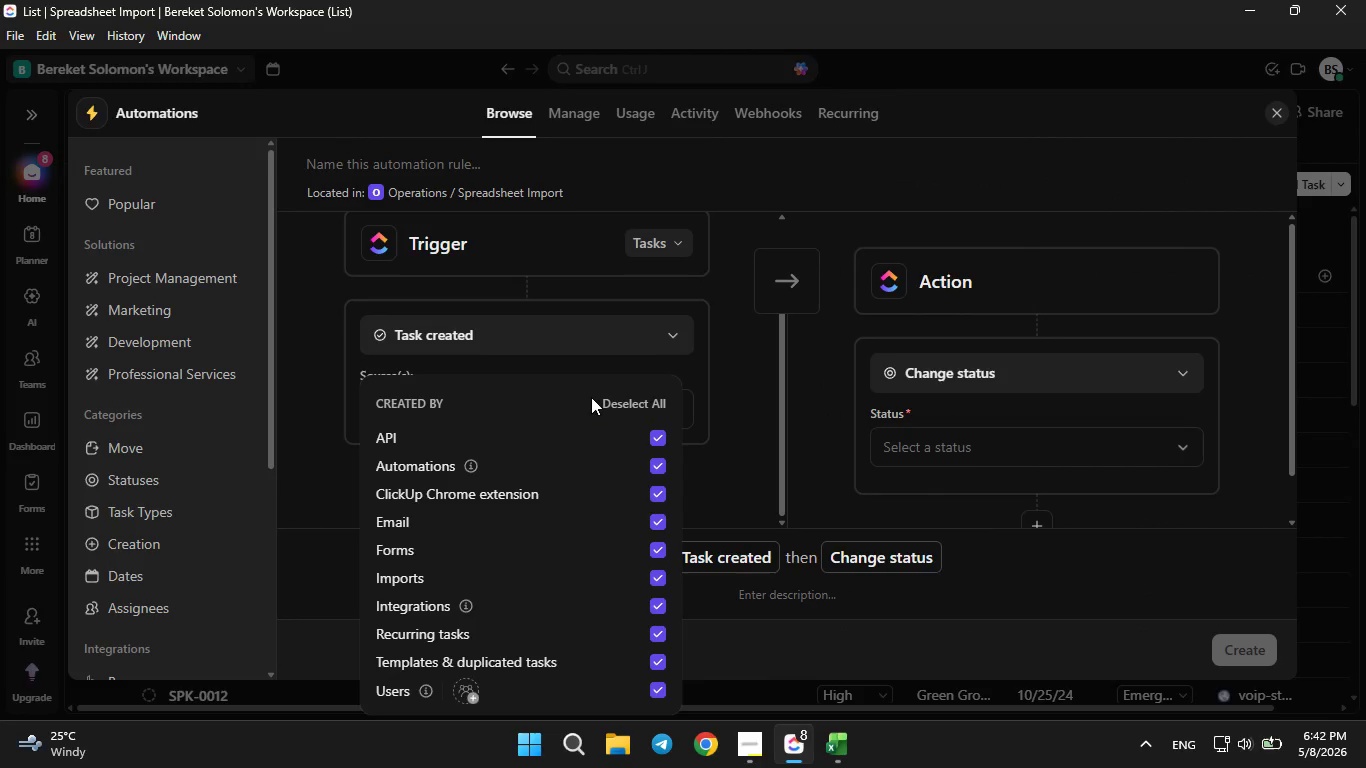 
scroll: coordinate [591, 397], scroll_direction: down, amount: 5.0
 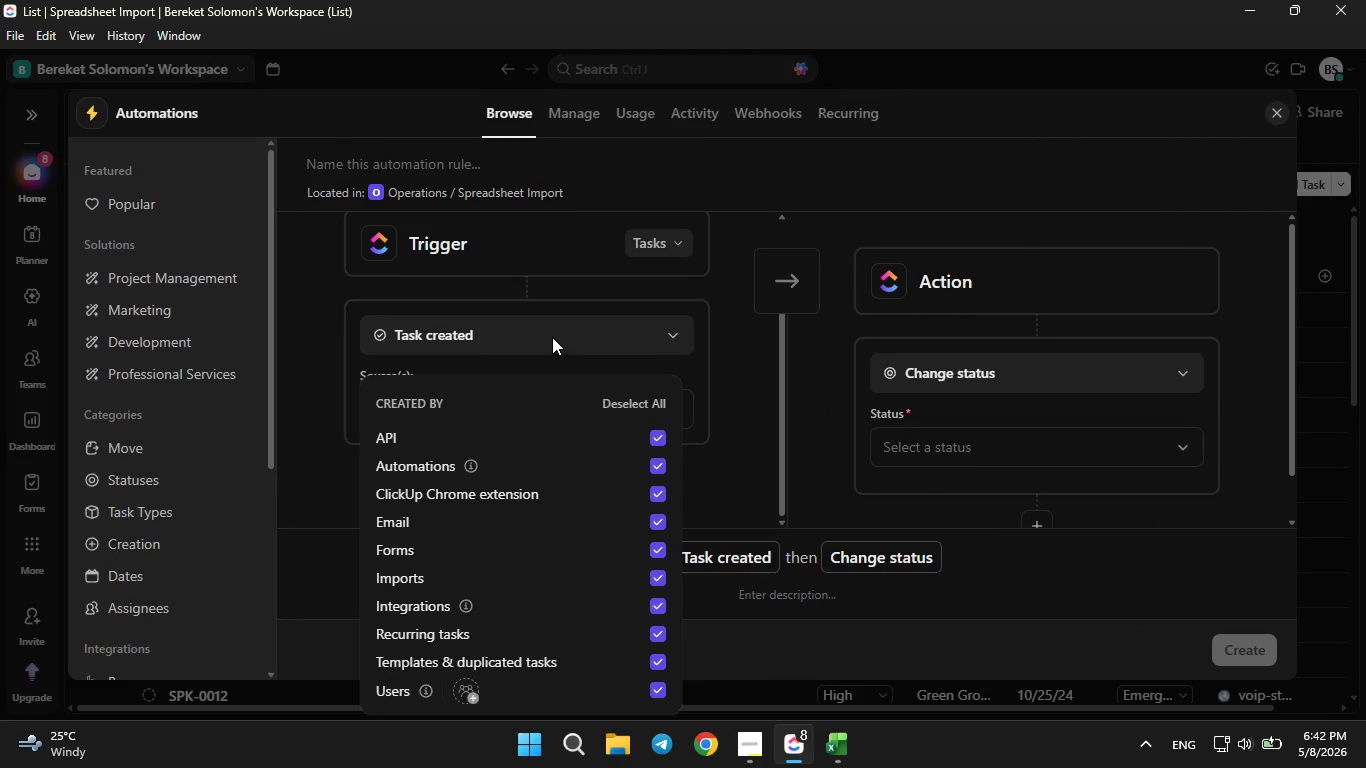 
left_click([552, 335])
 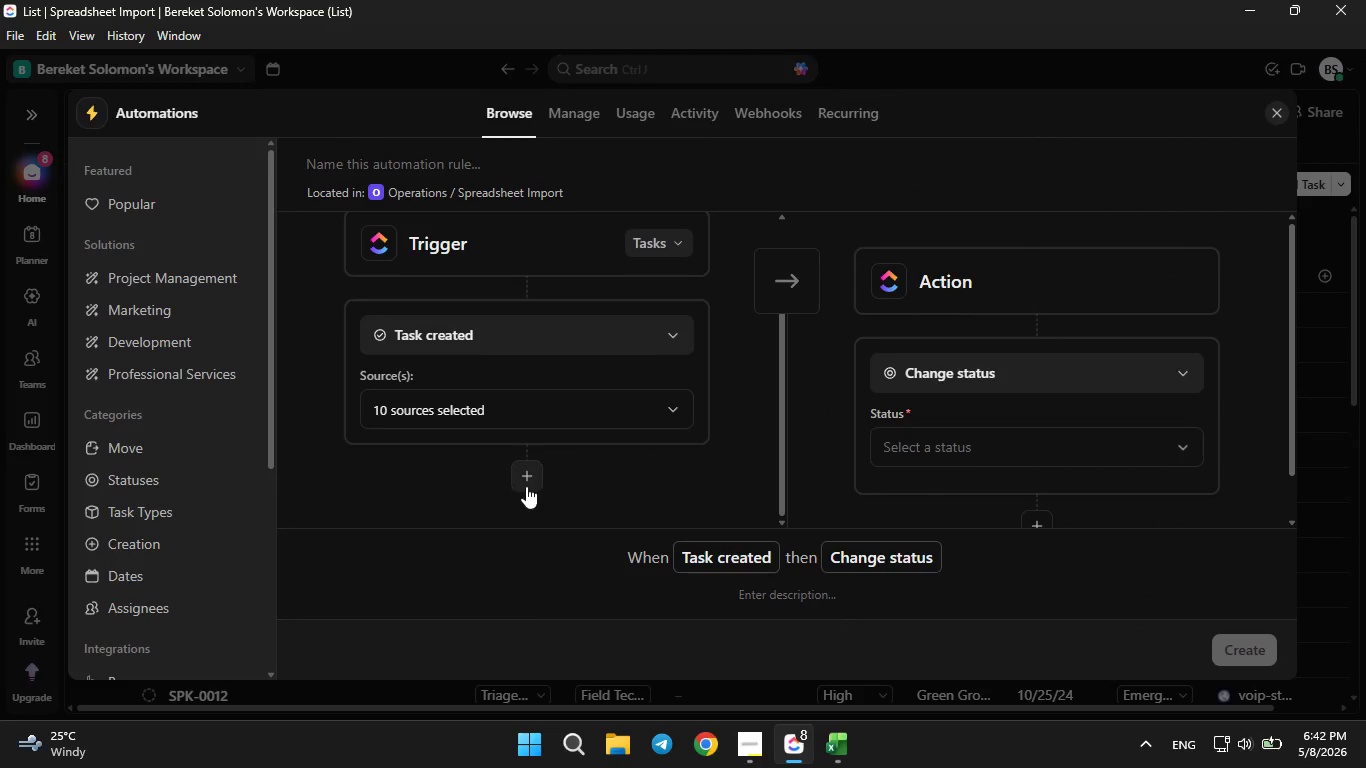 
left_click([526, 483])
 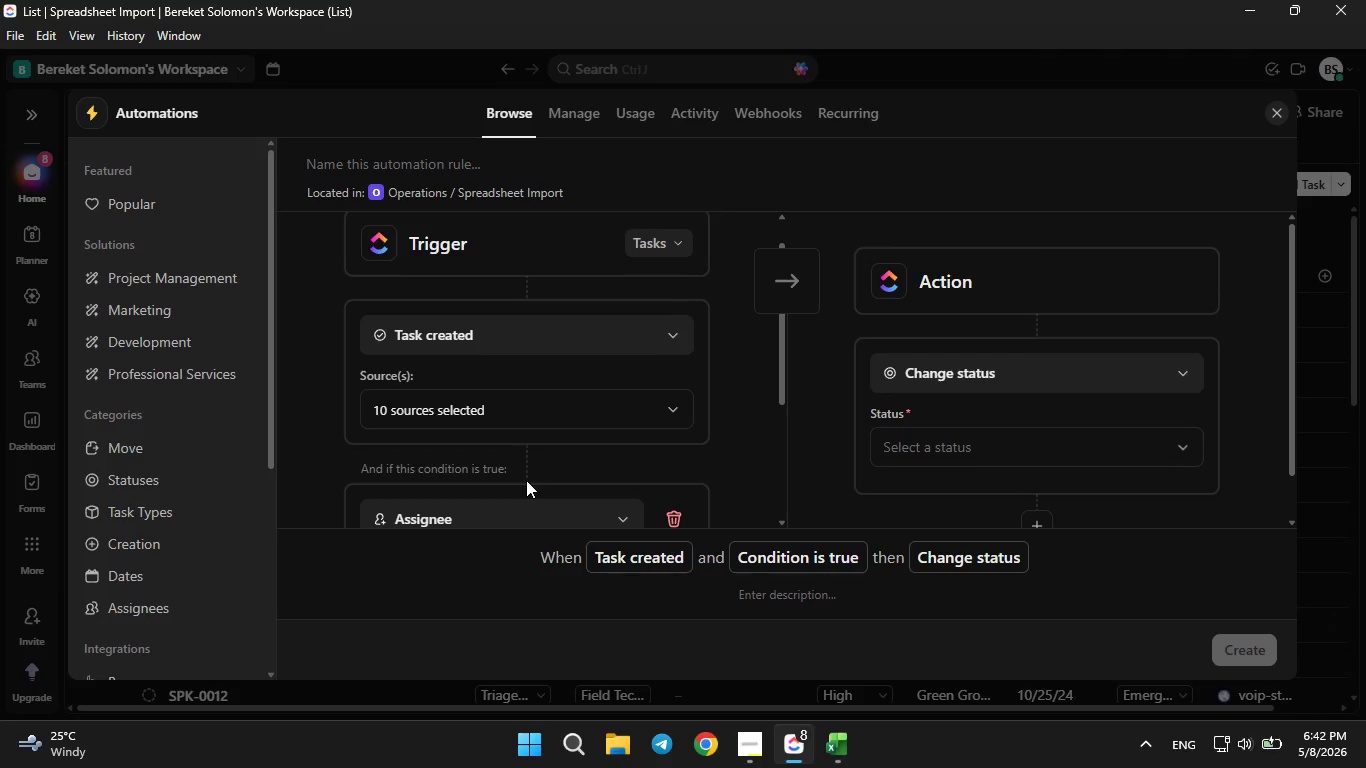 
scroll: coordinate [560, 357], scroll_direction: down, amount: 3.0
 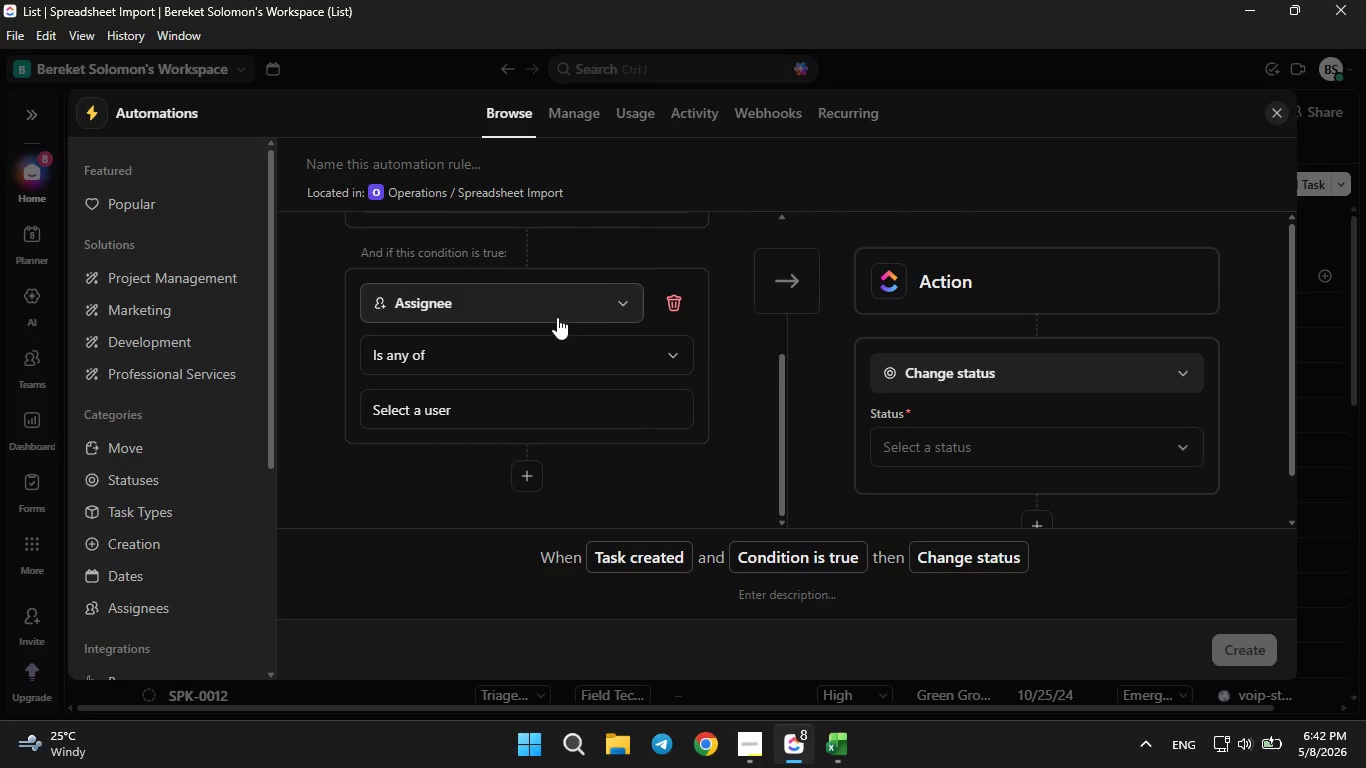 
left_click([557, 317])
 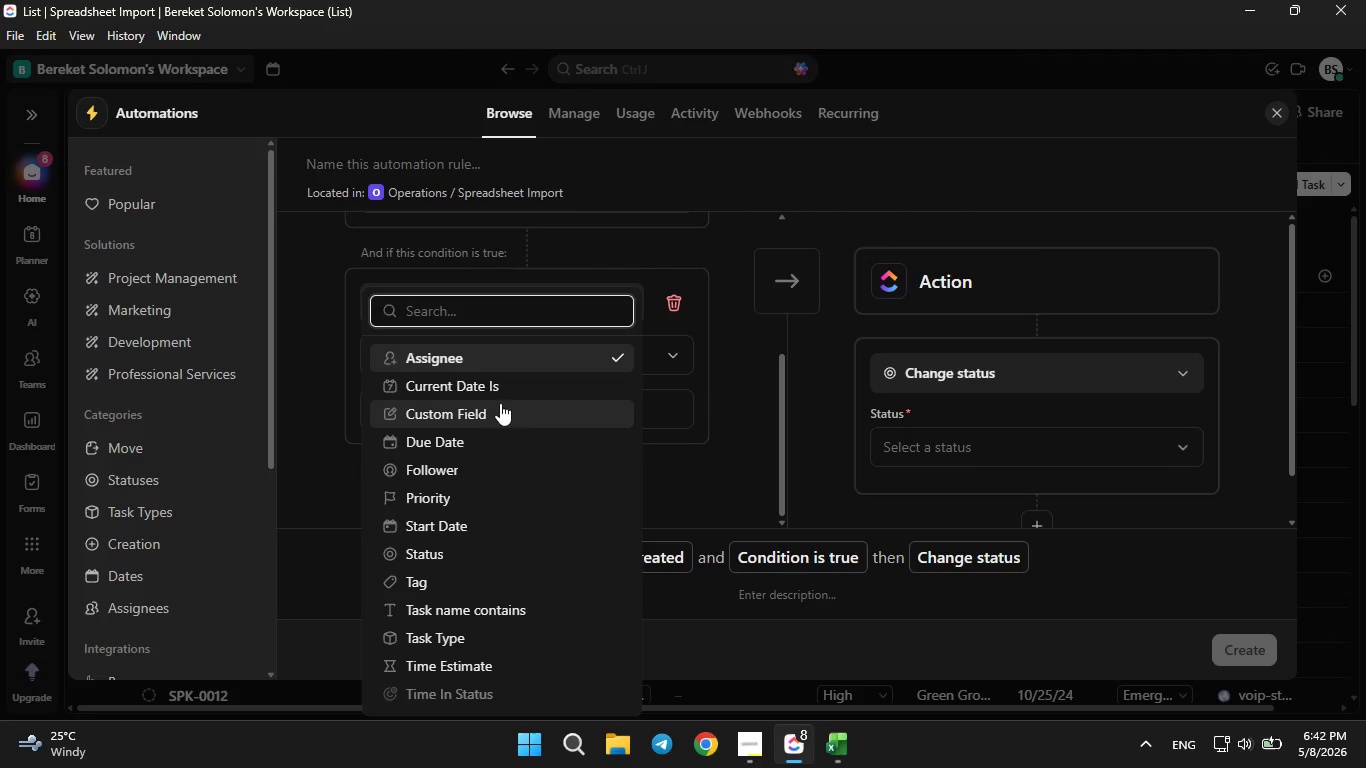 
left_click([496, 407])
 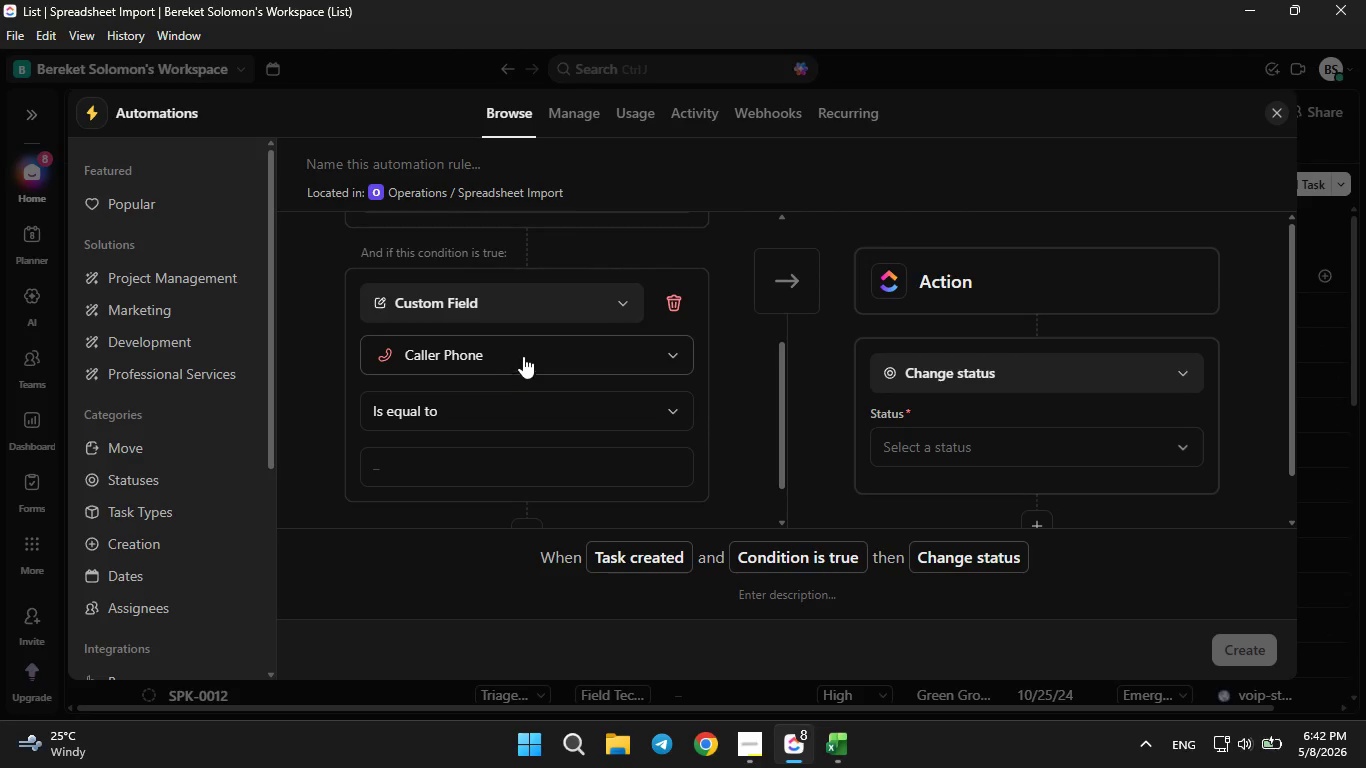 
left_click([525, 355])
 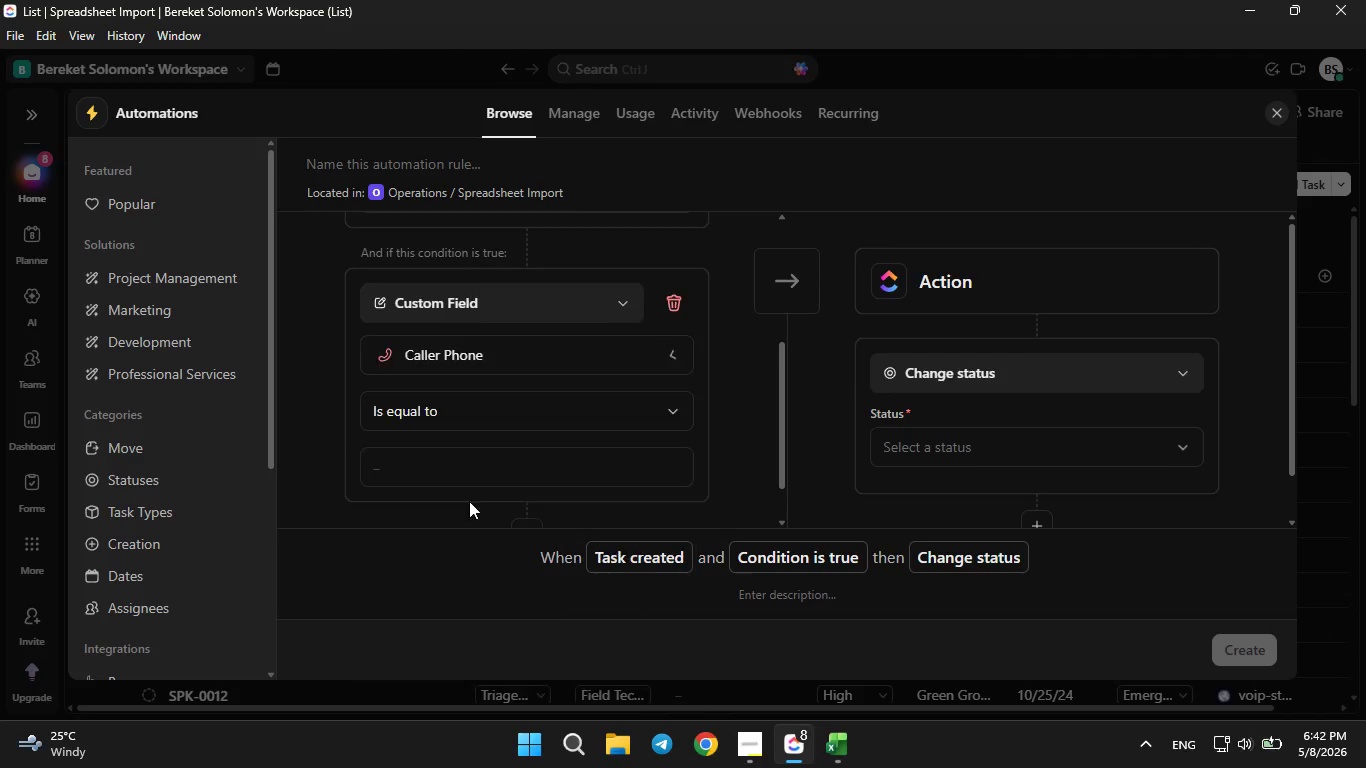 
scroll: coordinate [522, 369], scroll_direction: down, amount: 2.0
 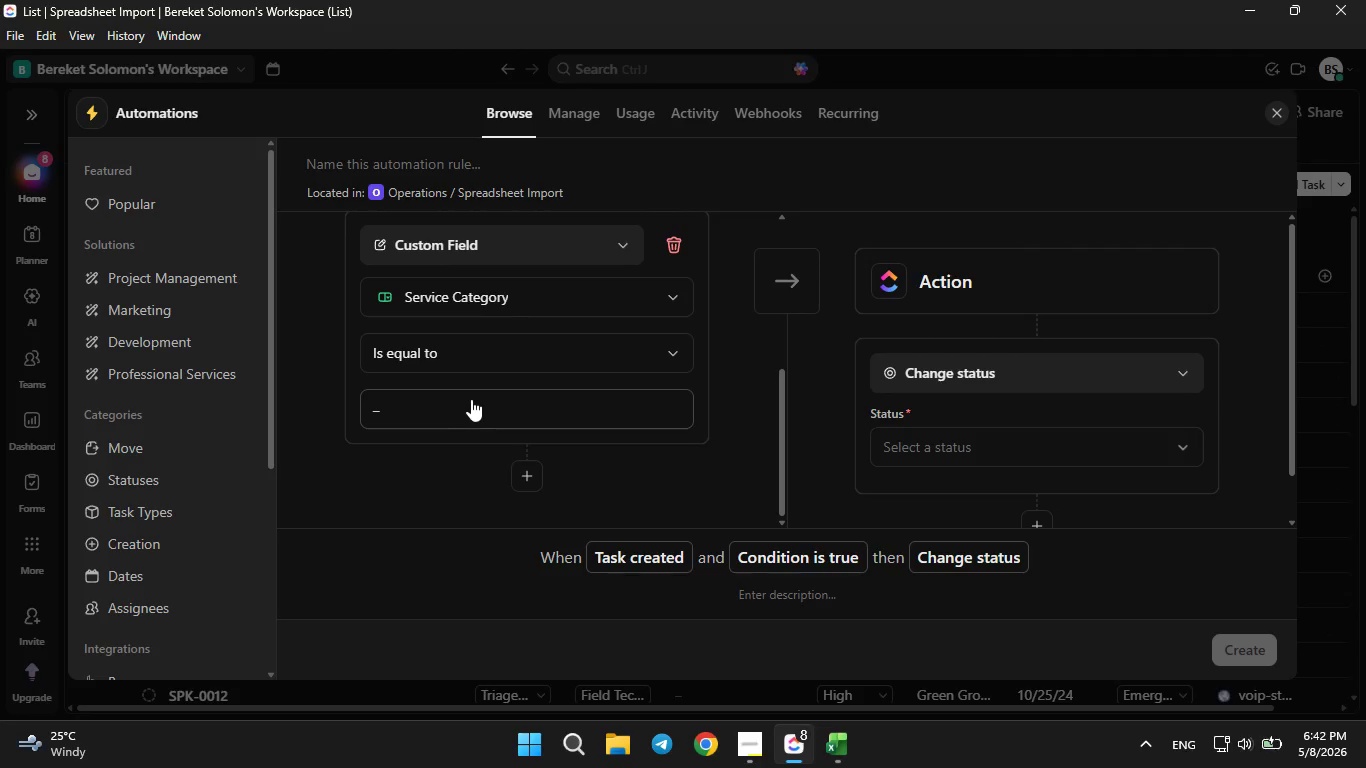 
left_click([471, 399])
 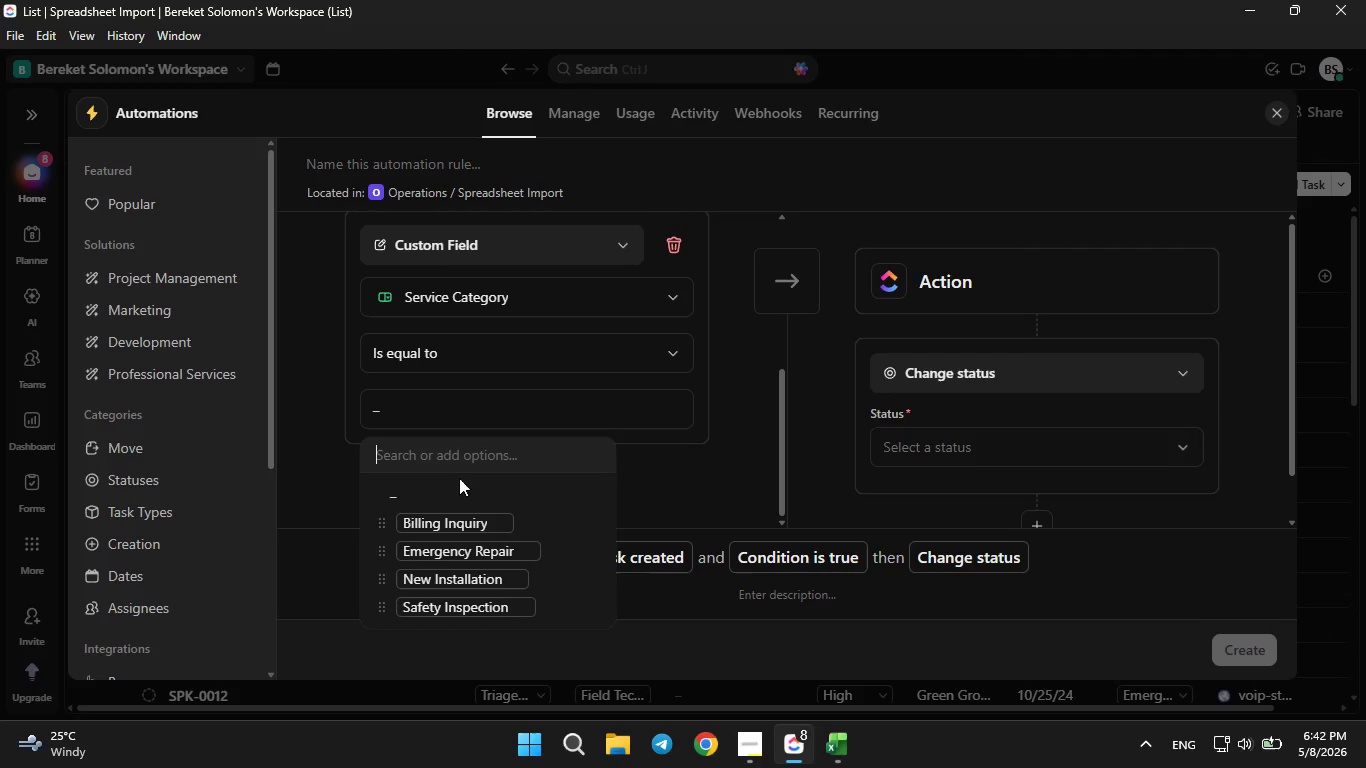 
left_click([457, 549])
 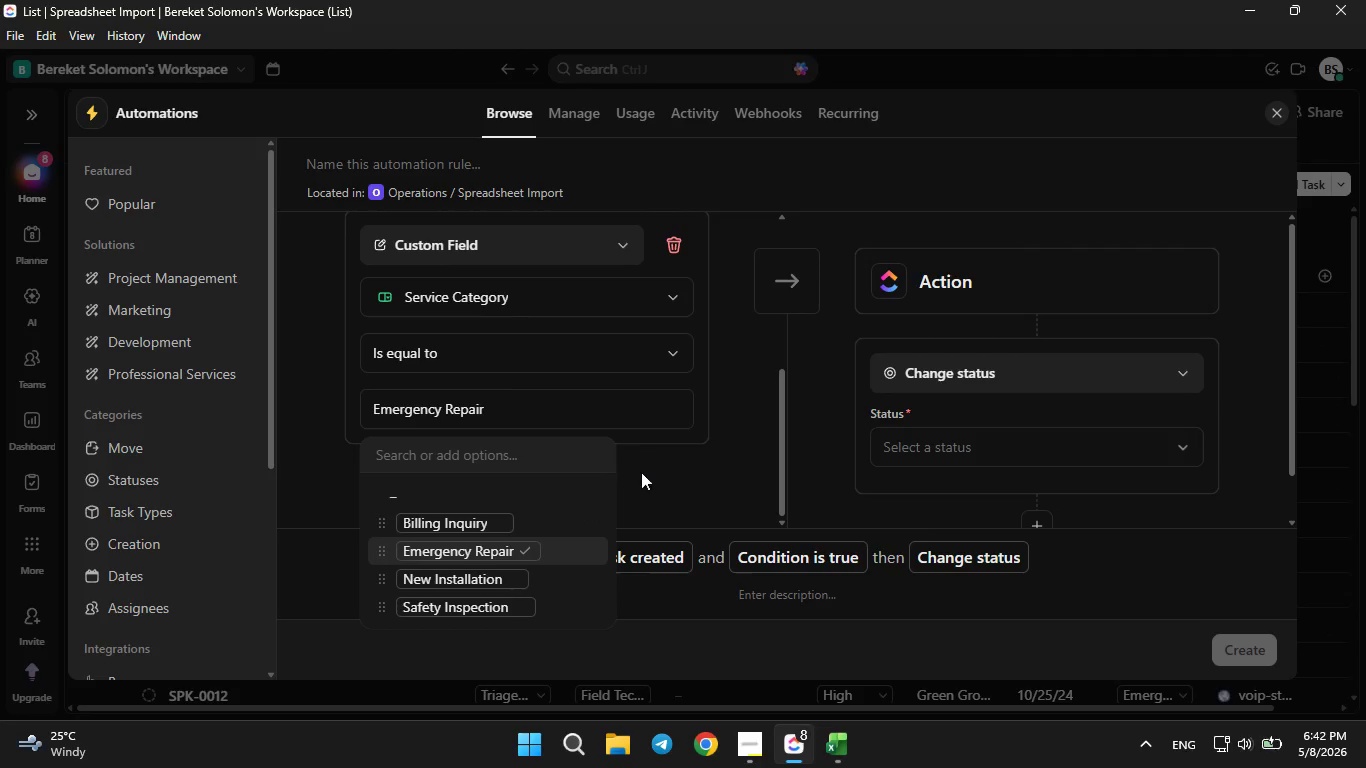 
left_click([681, 487])
 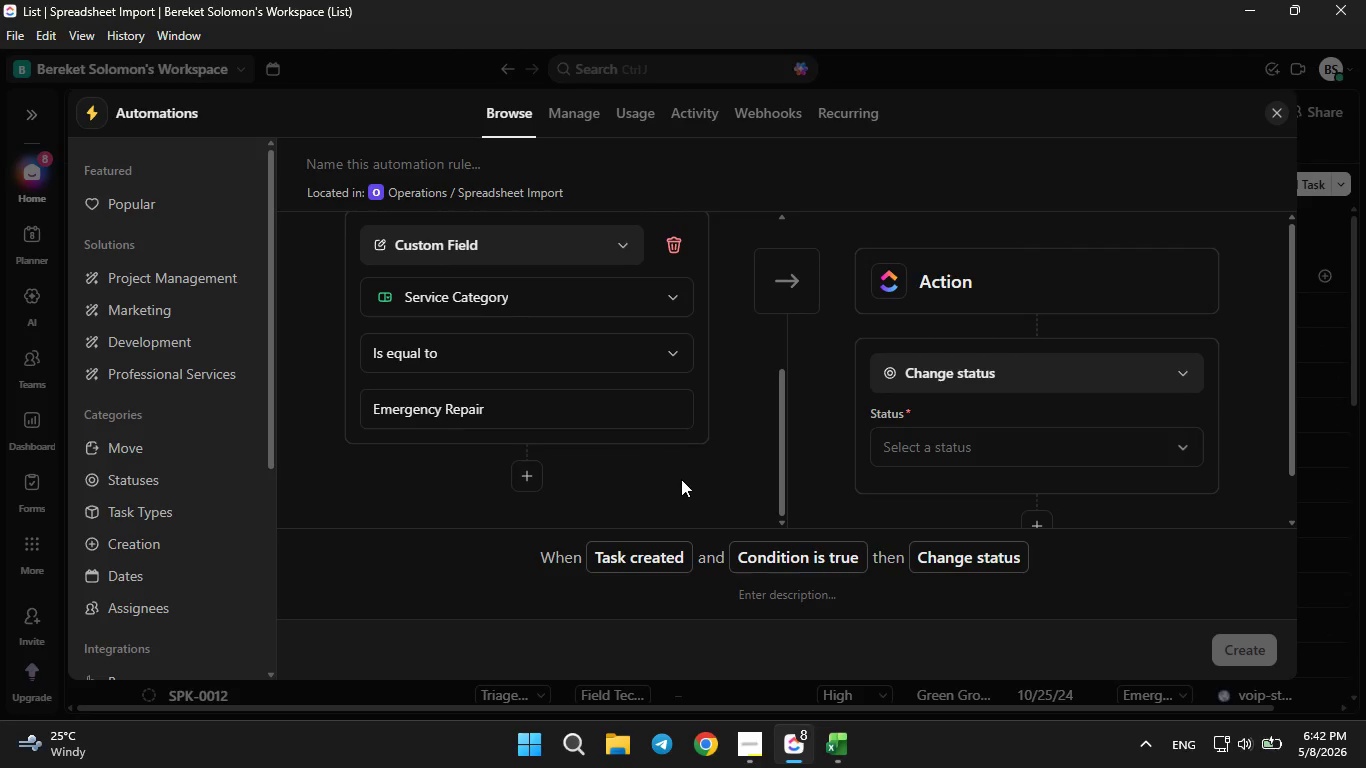 
wait(5.27)
 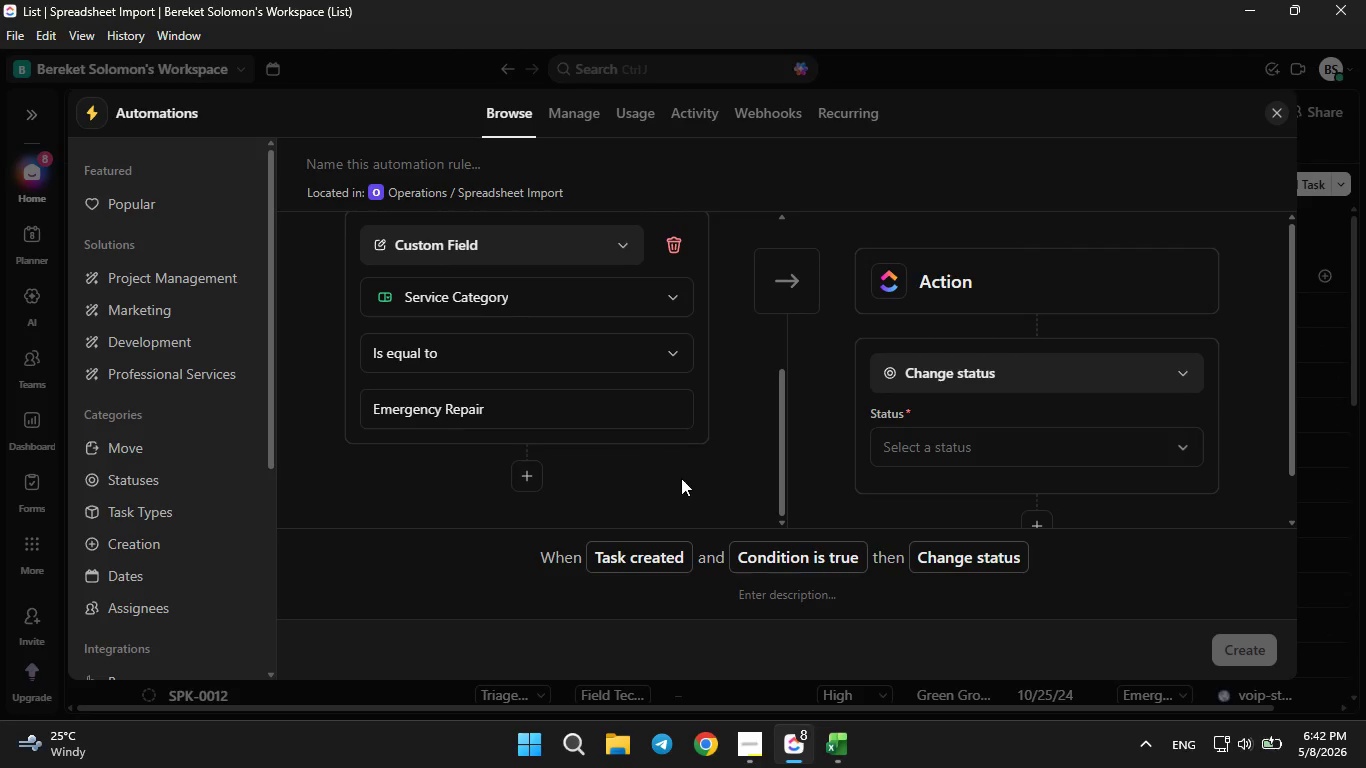 
left_click([972, 355])
 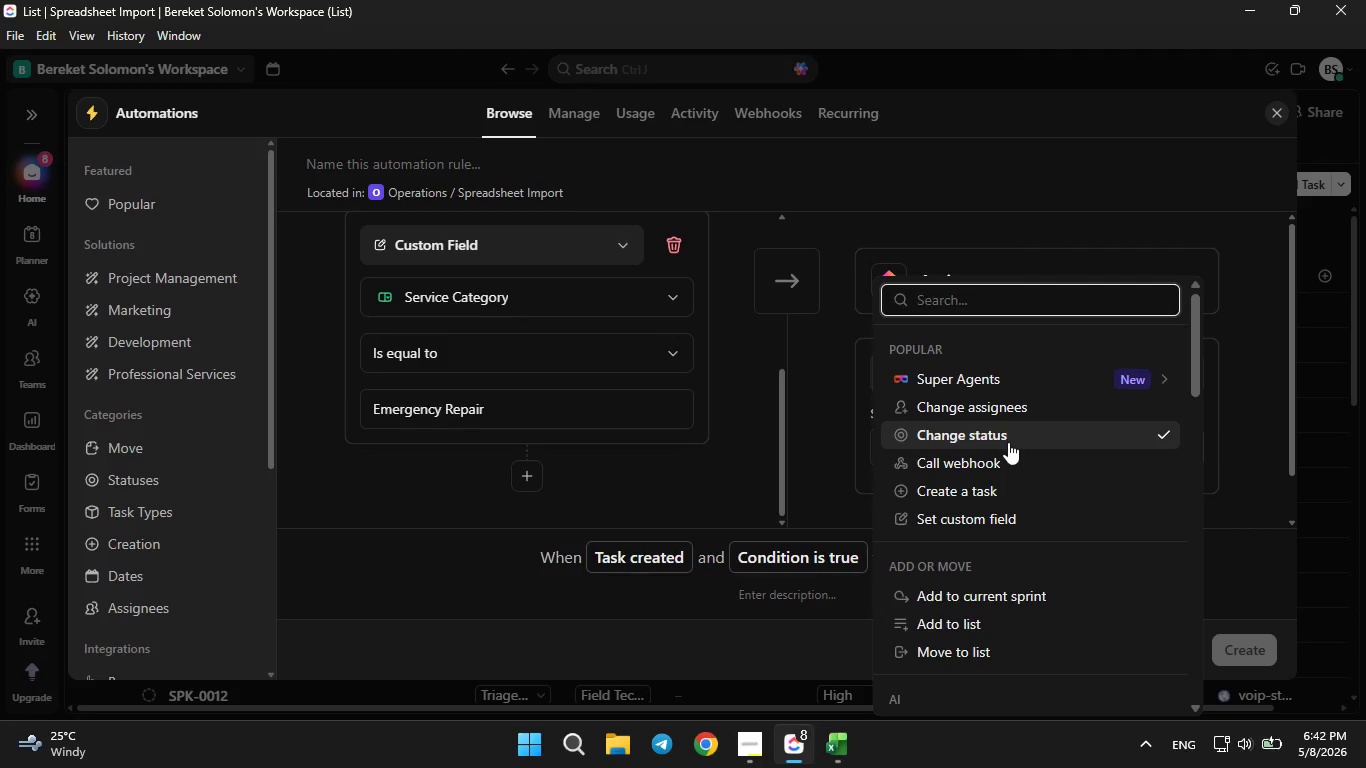 
scroll: coordinate [1008, 441], scroll_direction: down, amount: 7.0
 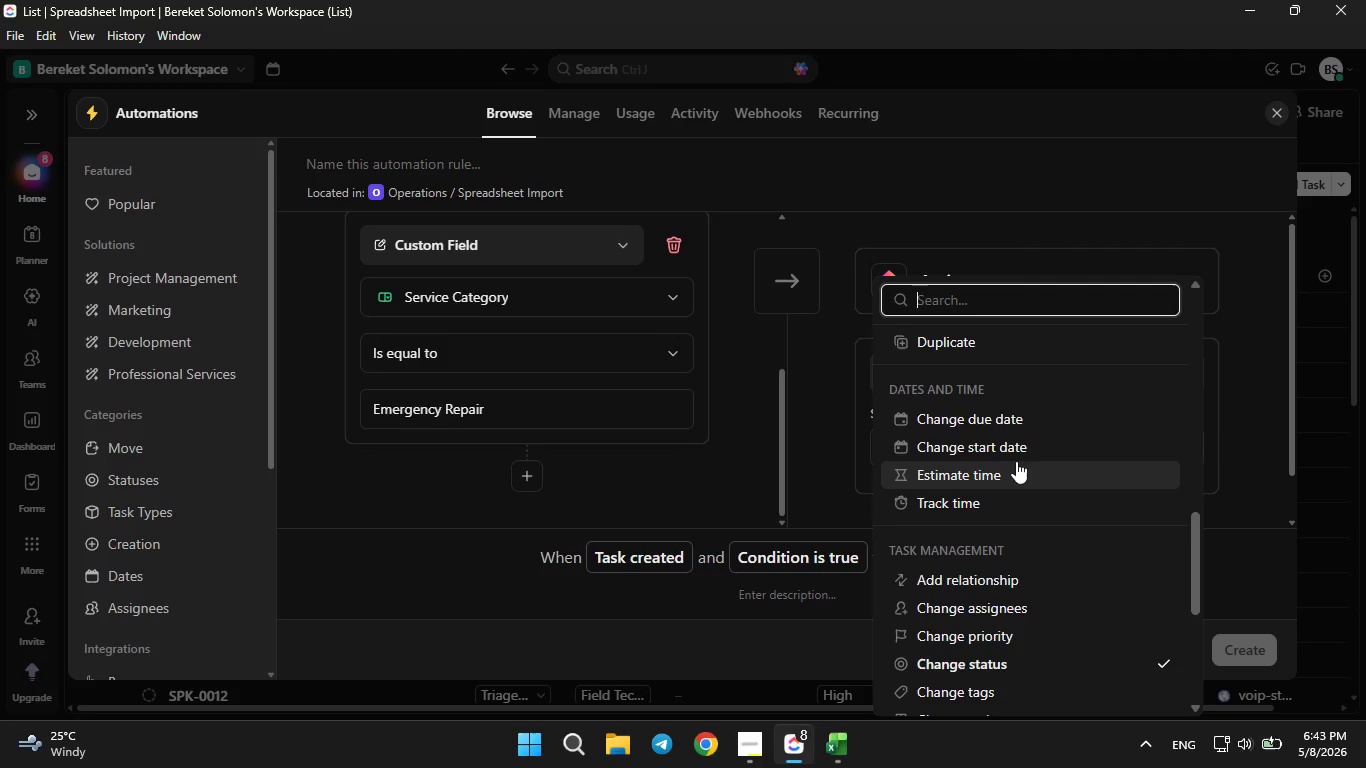 
scroll: coordinate [1016, 461], scroll_direction: up, amount: 8.0
 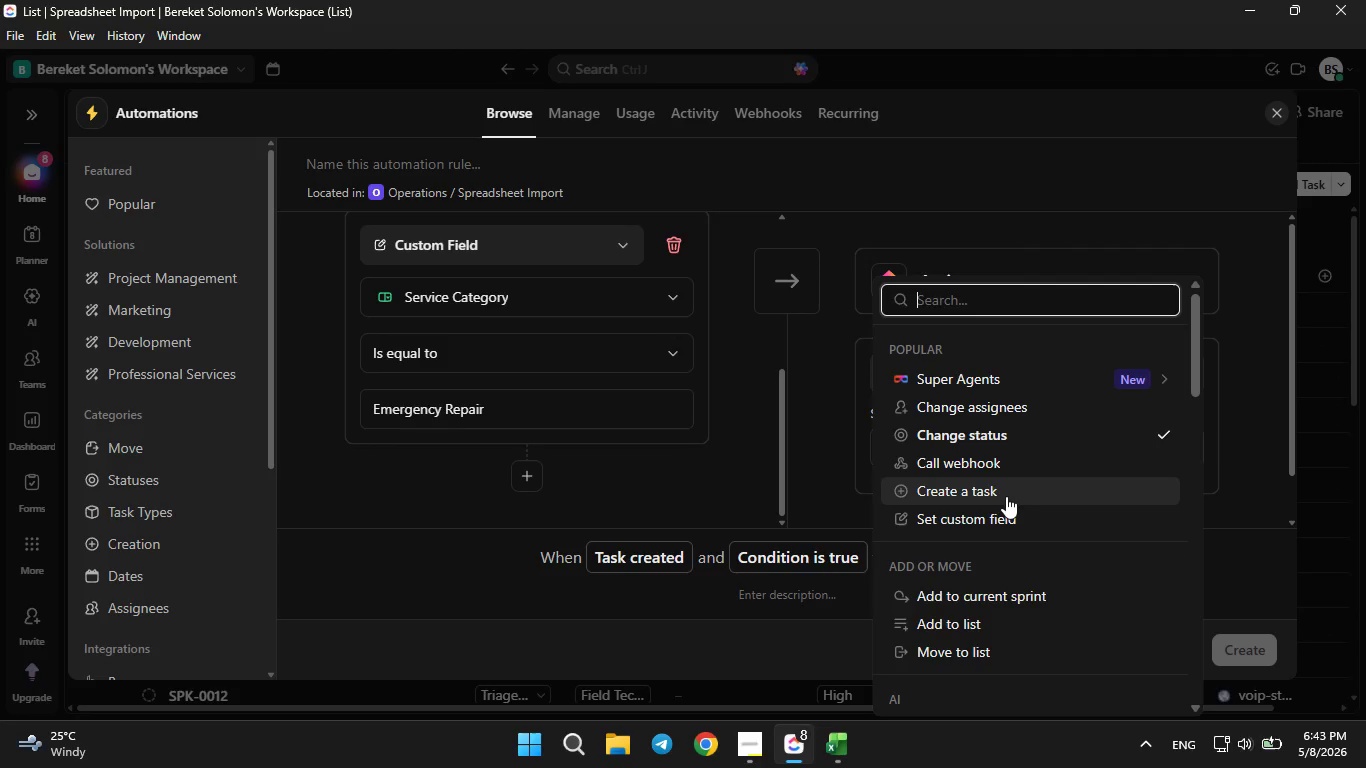 
scroll: coordinate [1006, 495], scroll_direction: down, amount: 7.0
 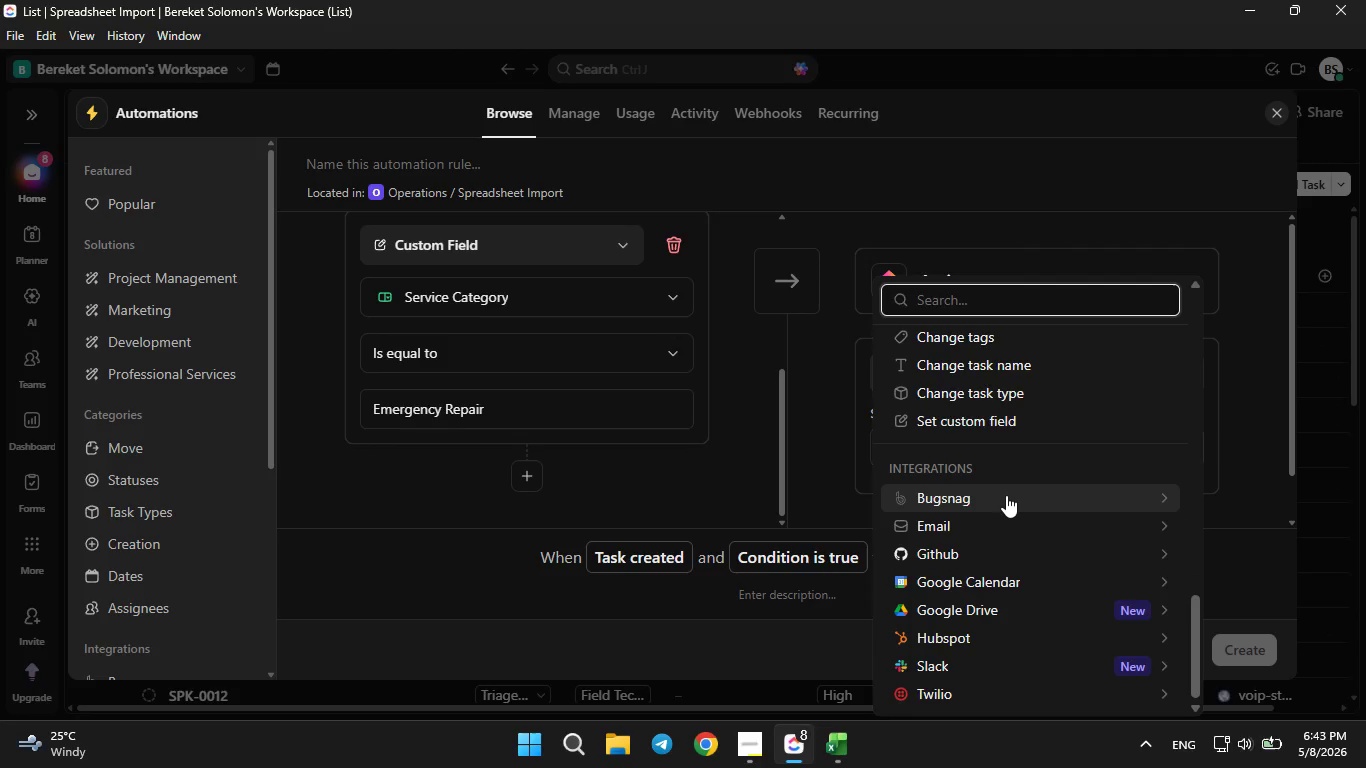 
scroll: coordinate [1006, 495], scroll_direction: none, amount: 0.0
 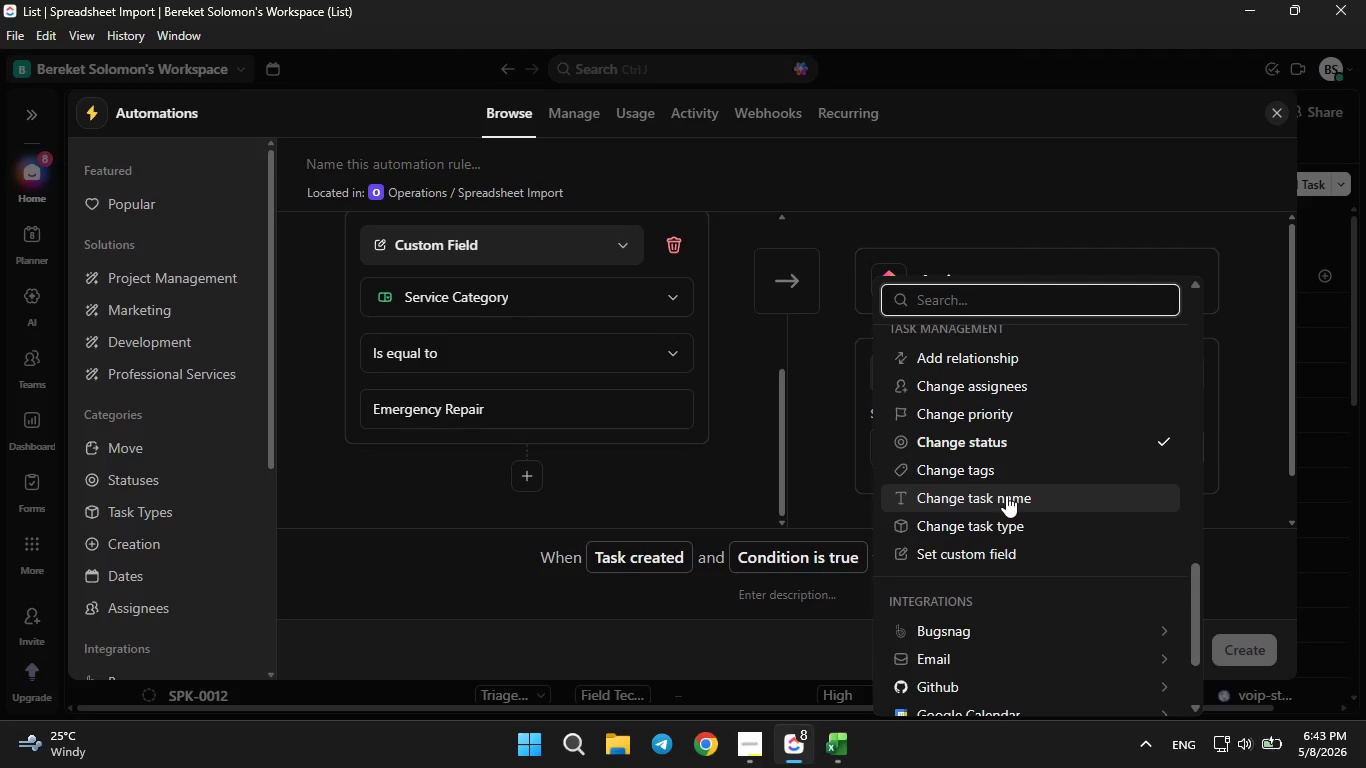 
scroll: coordinate [1006, 495], scroll_direction: up, amount: 2.0
 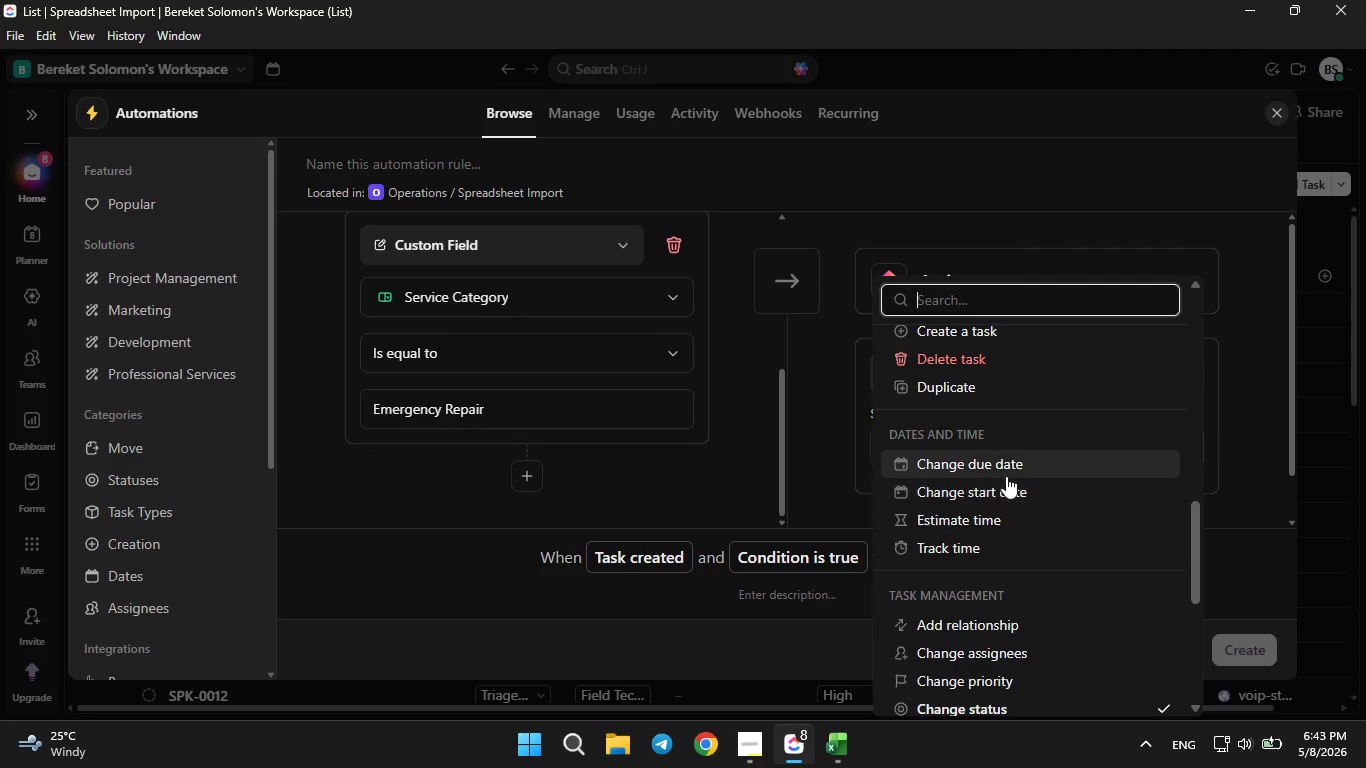 
left_click([1006, 472])
 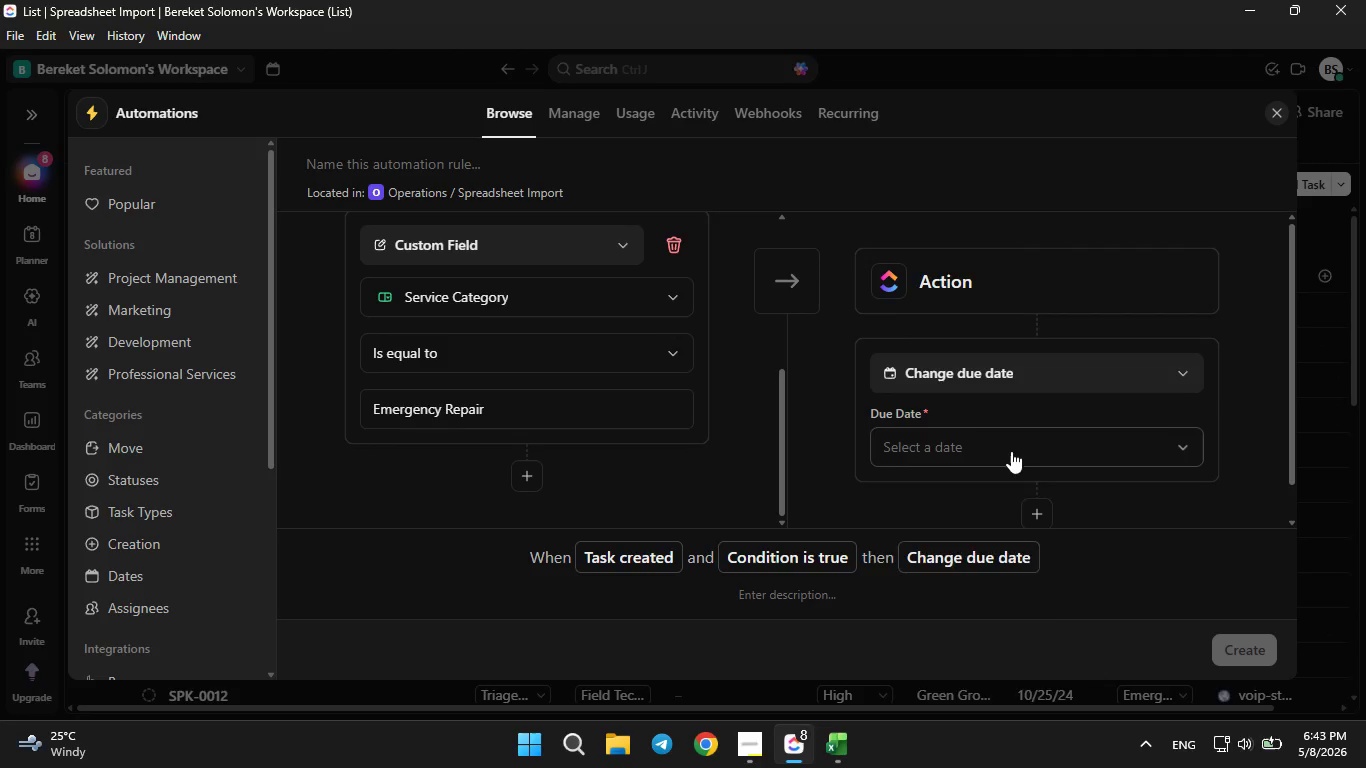 
left_click([1011, 451])
 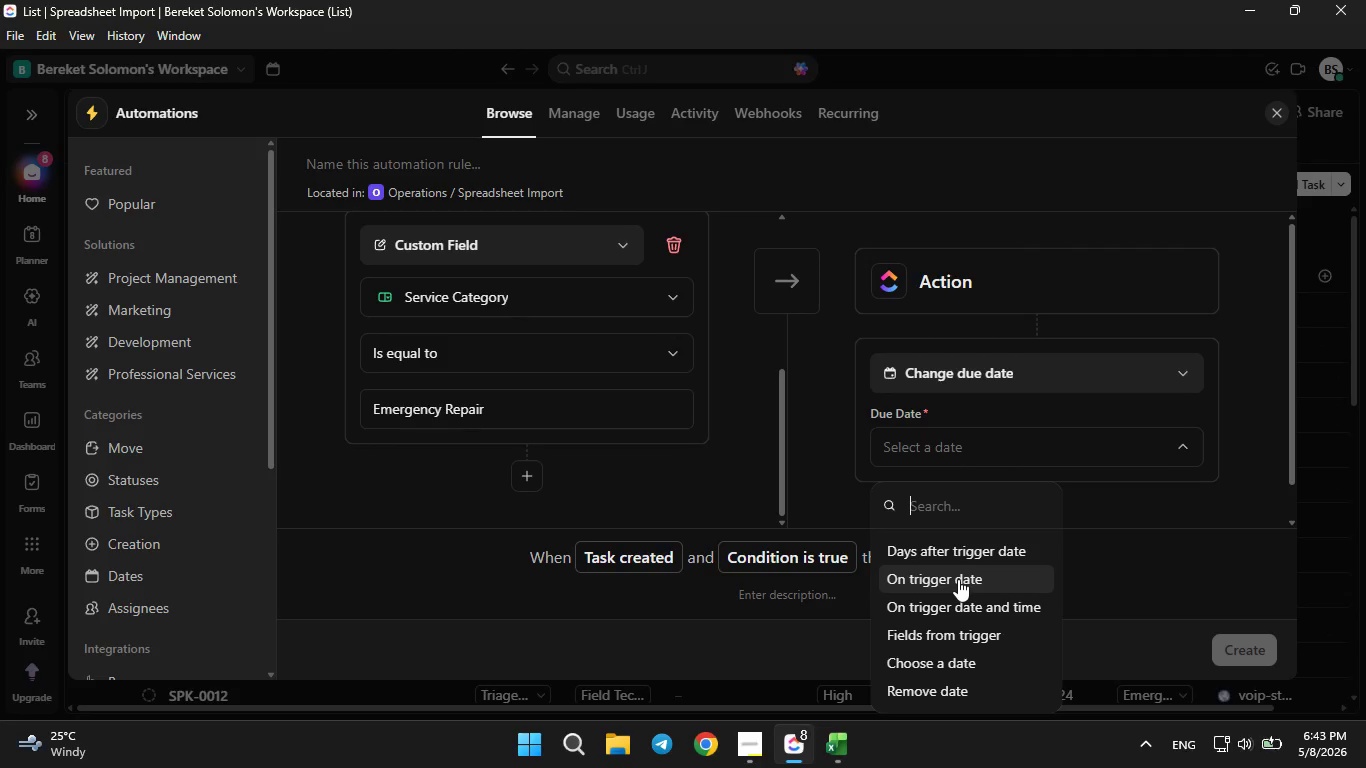 
left_click([958, 606])
 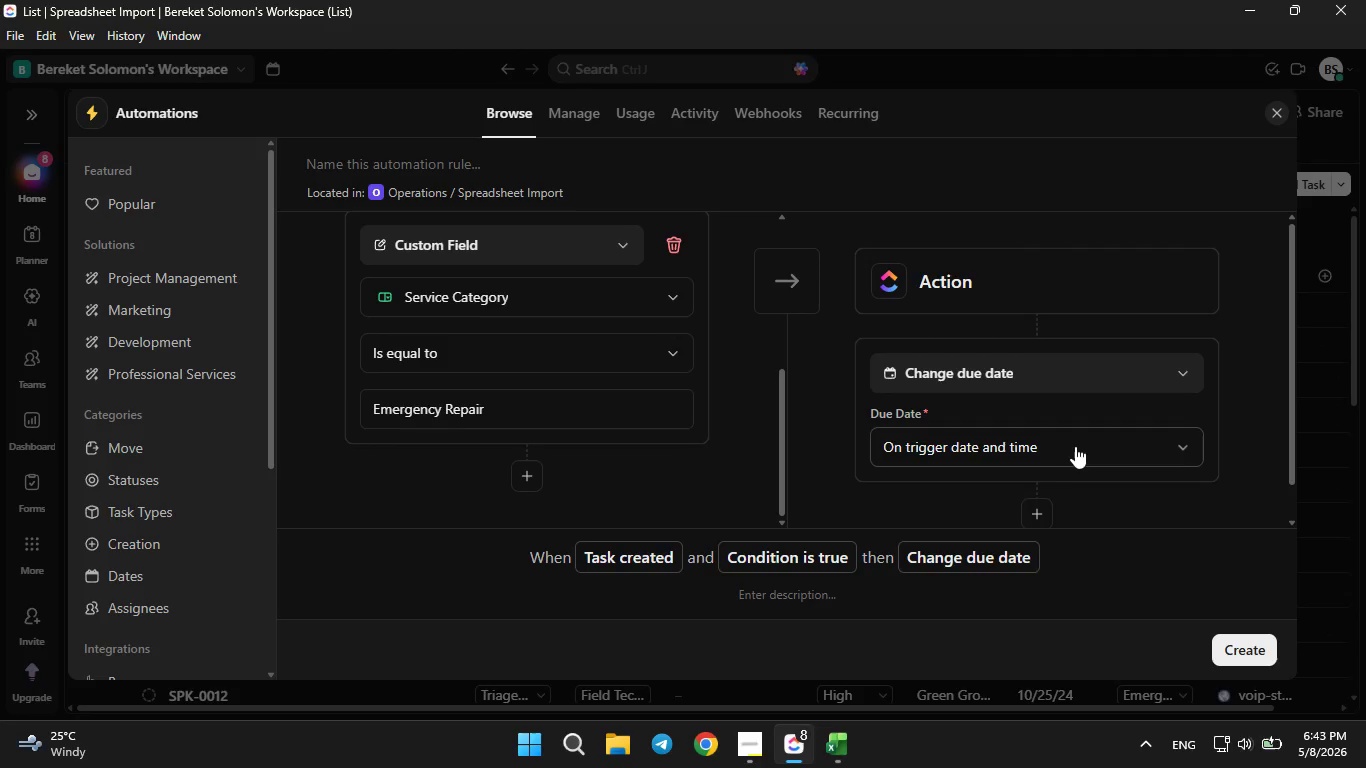 
left_click([1075, 443])
 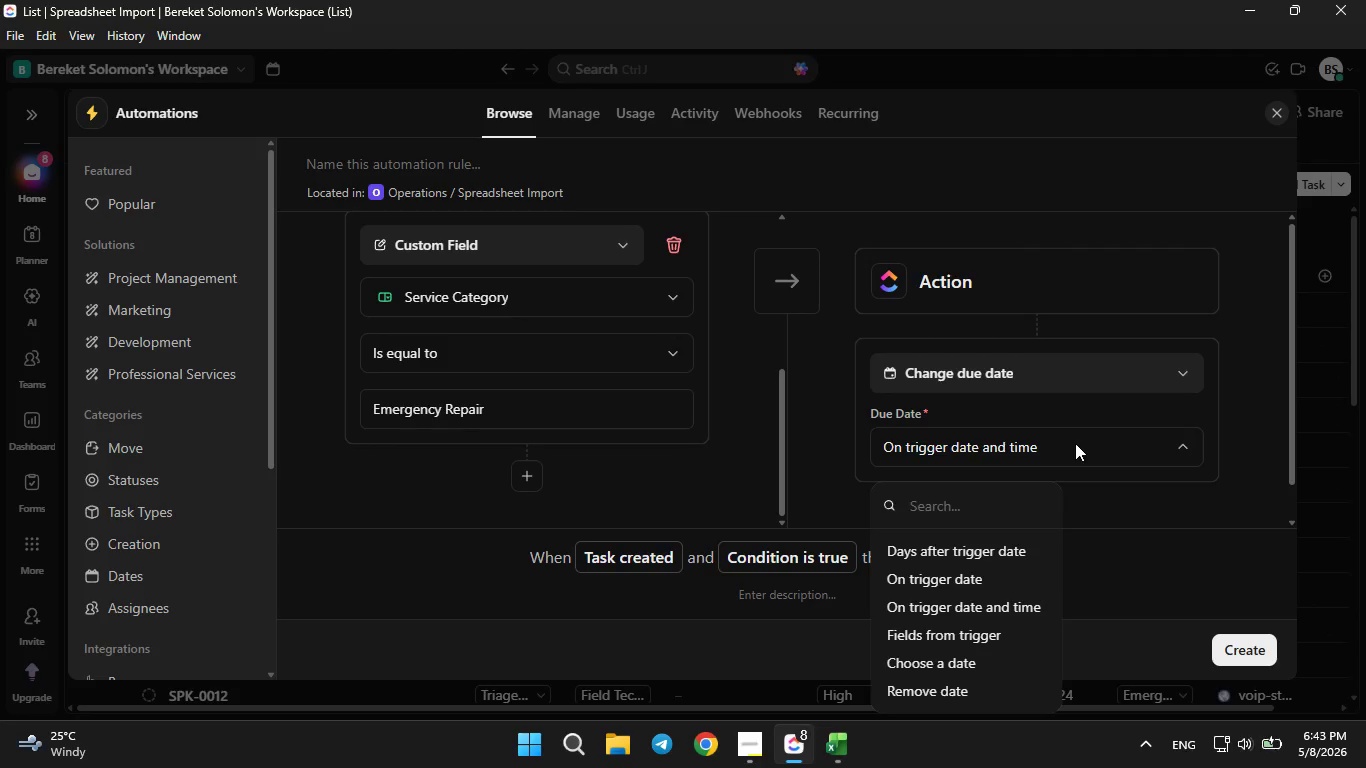 
left_click([1075, 443])
 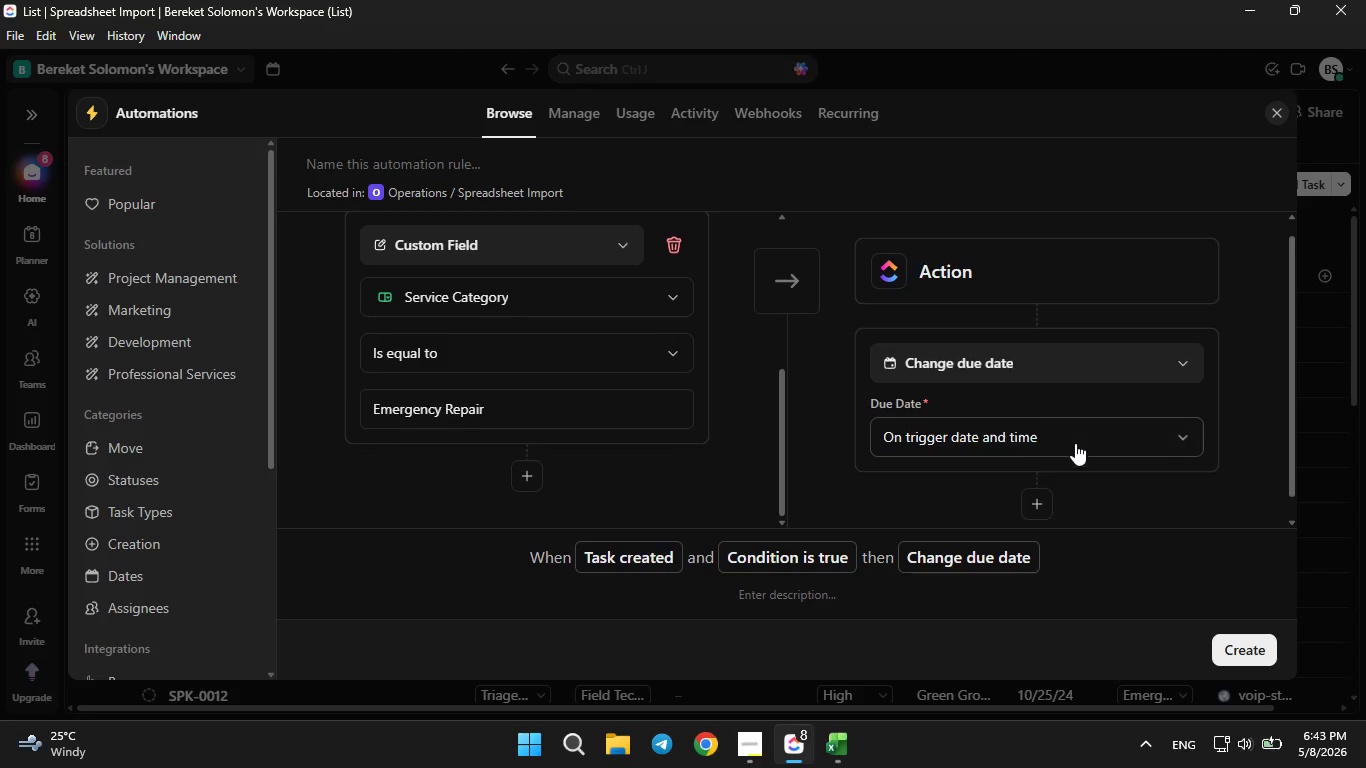 
scroll: coordinate [1075, 443], scroll_direction: down, amount: 1.0
 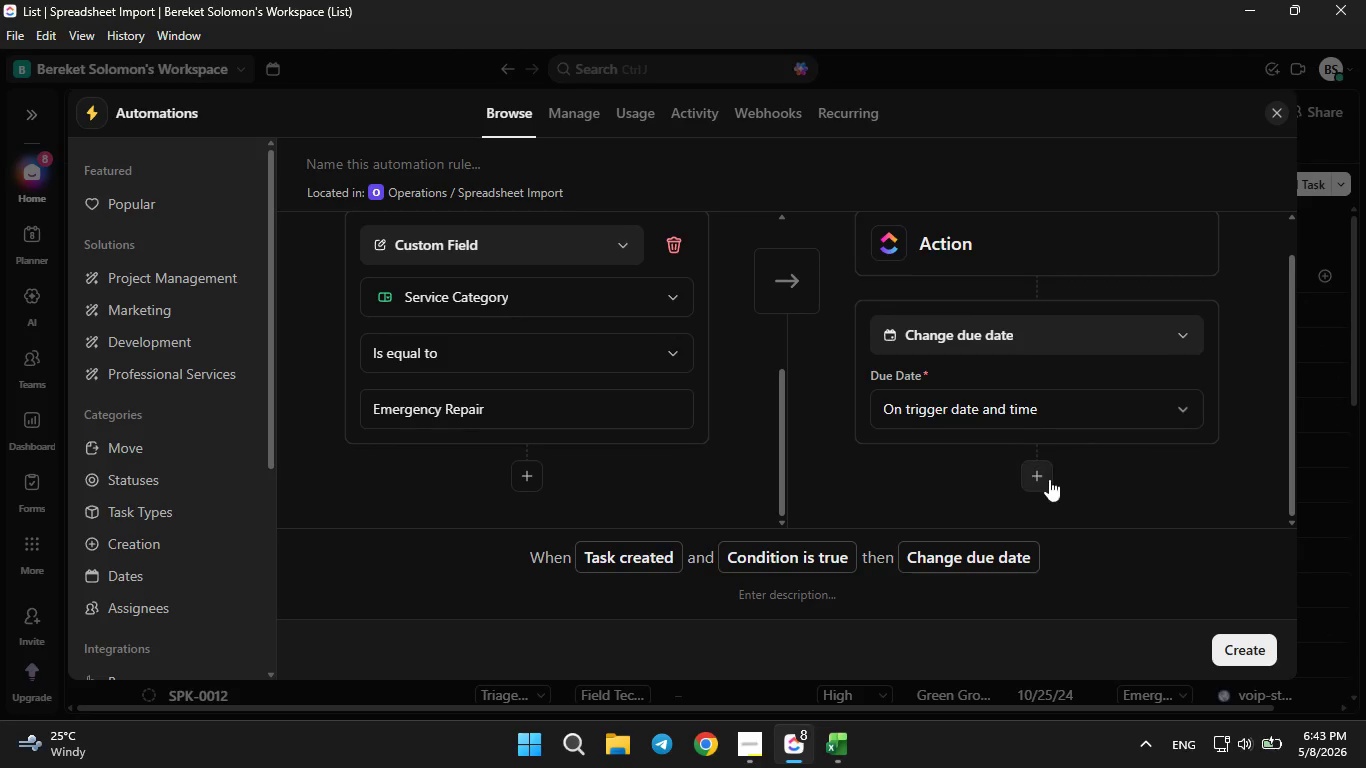 
left_click([1043, 474])
 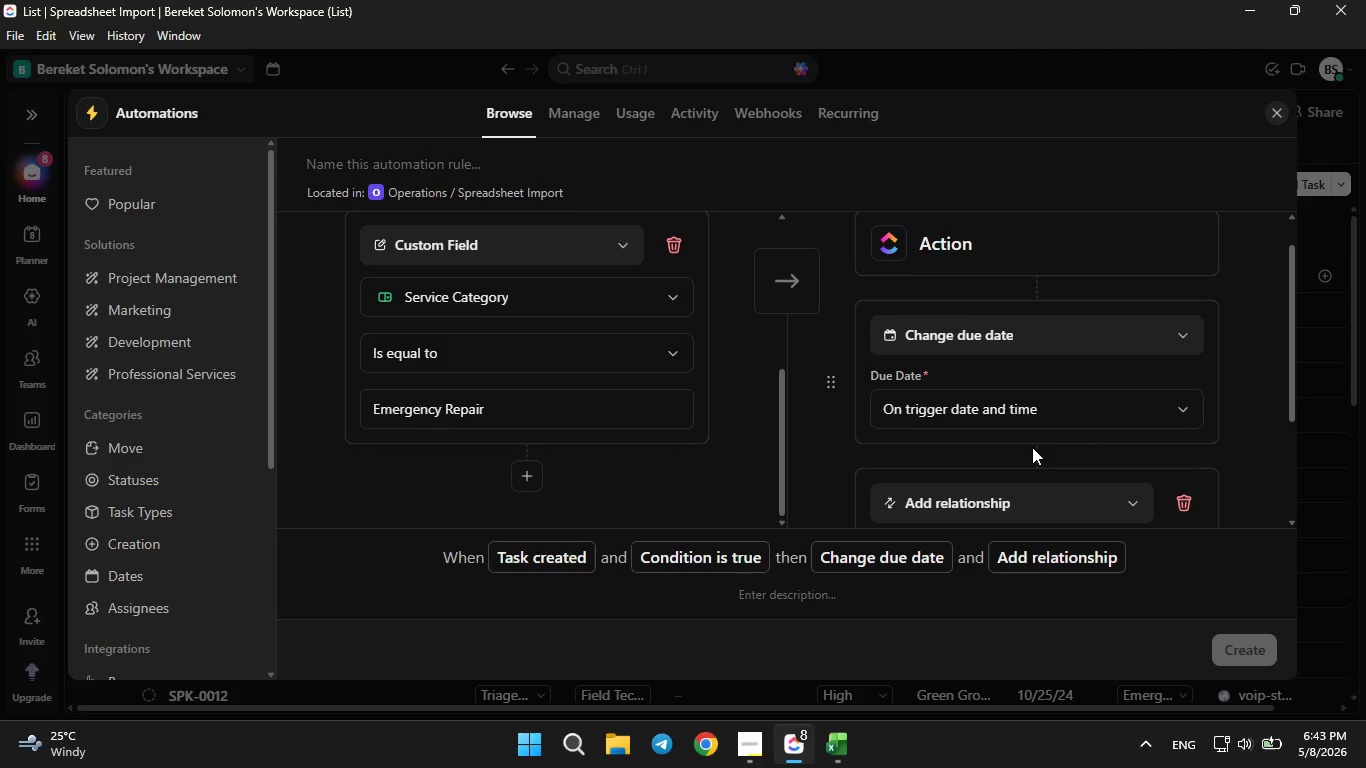 
scroll: coordinate [1032, 447], scroll_direction: down, amount: 2.0
 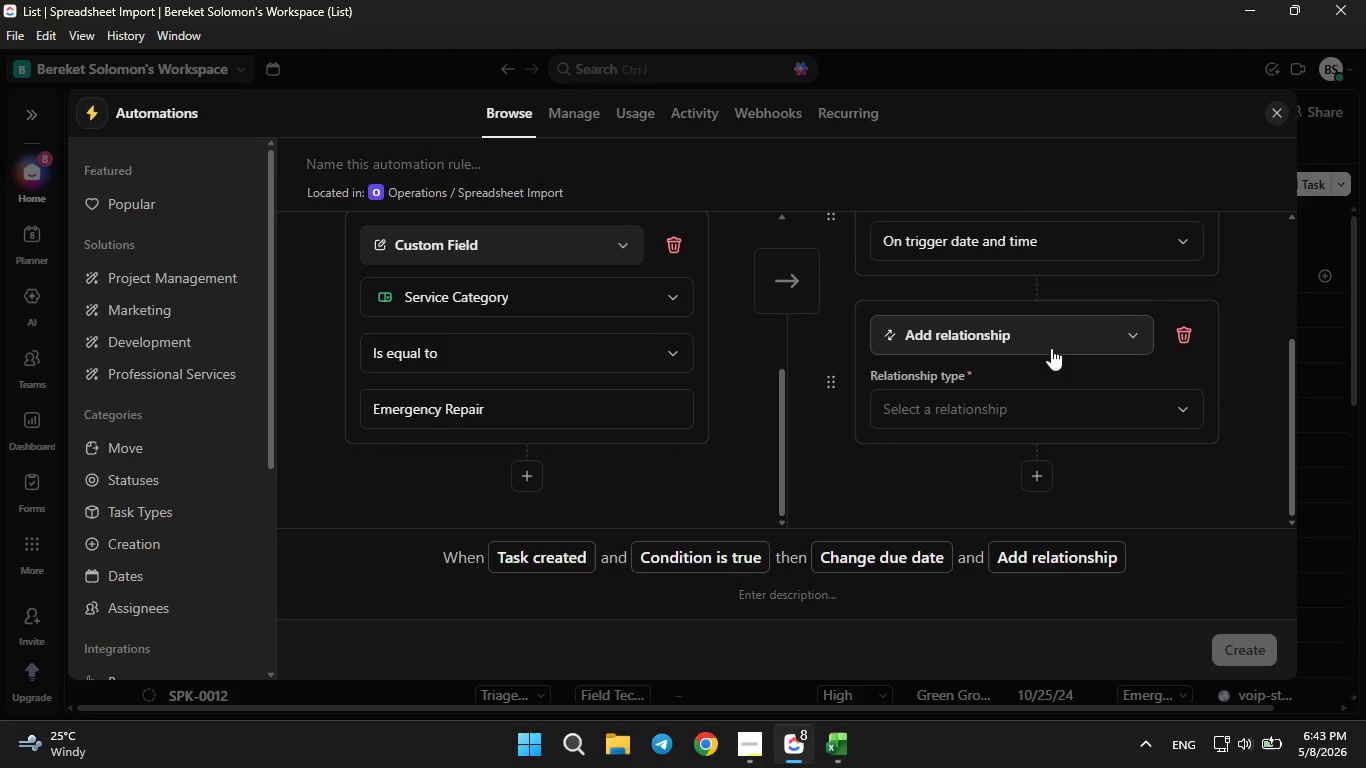 
left_click([1051, 346])
 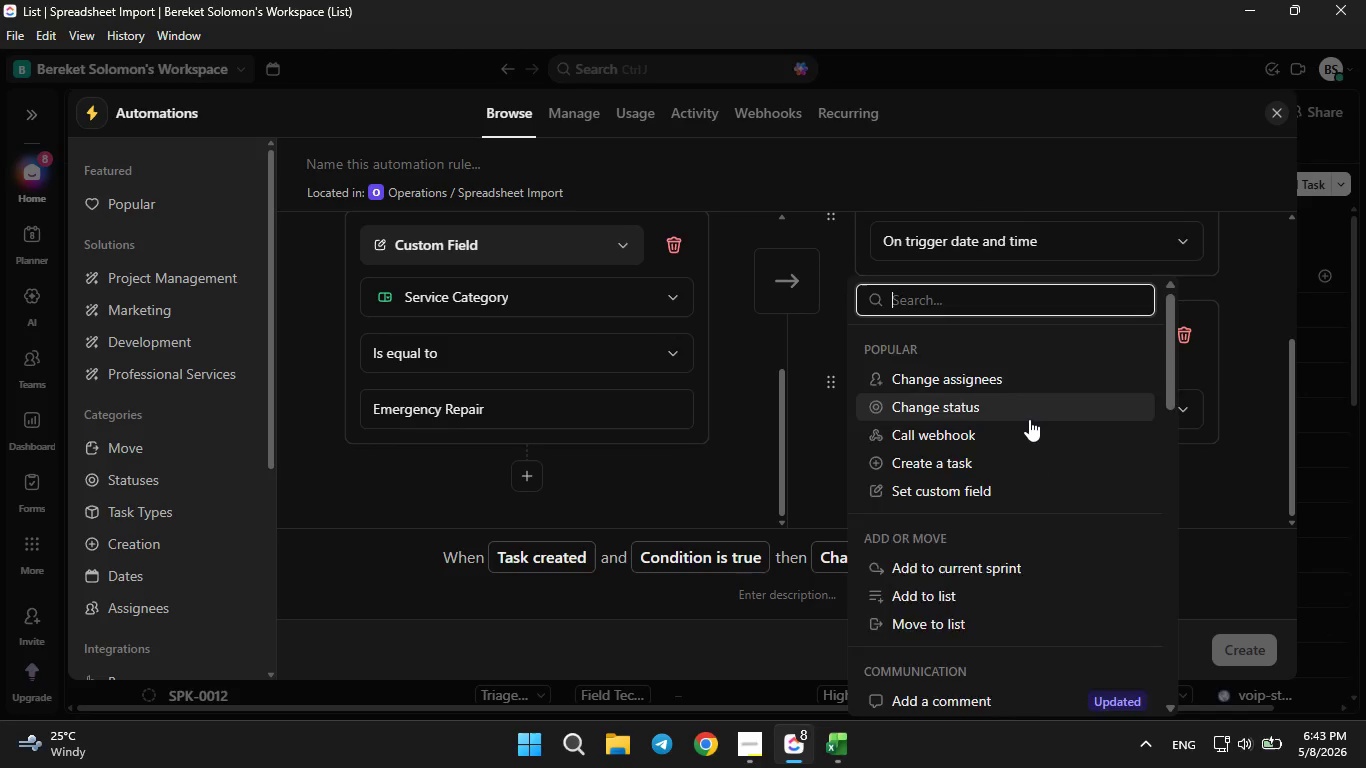 
scroll: coordinate [1011, 440], scroll_direction: down, amount: 7.0
 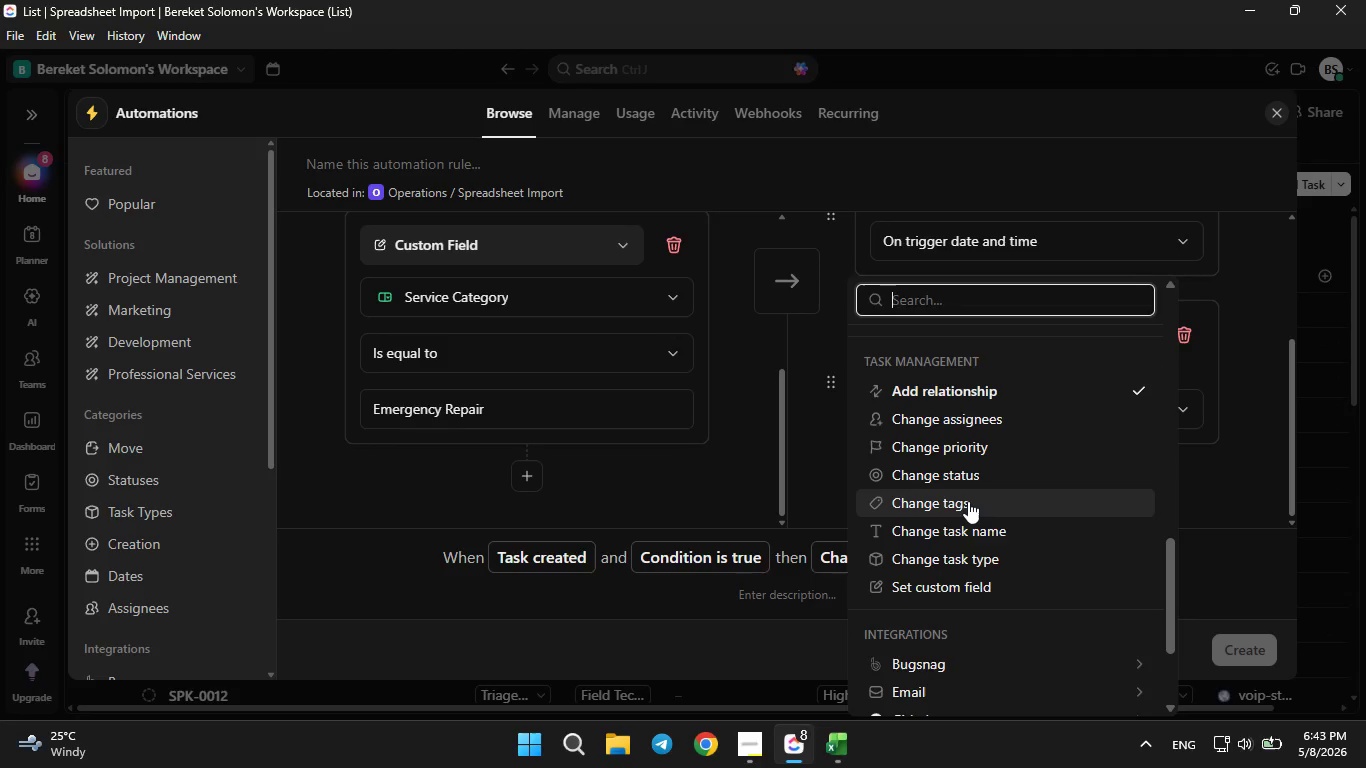 
left_click([967, 501])
 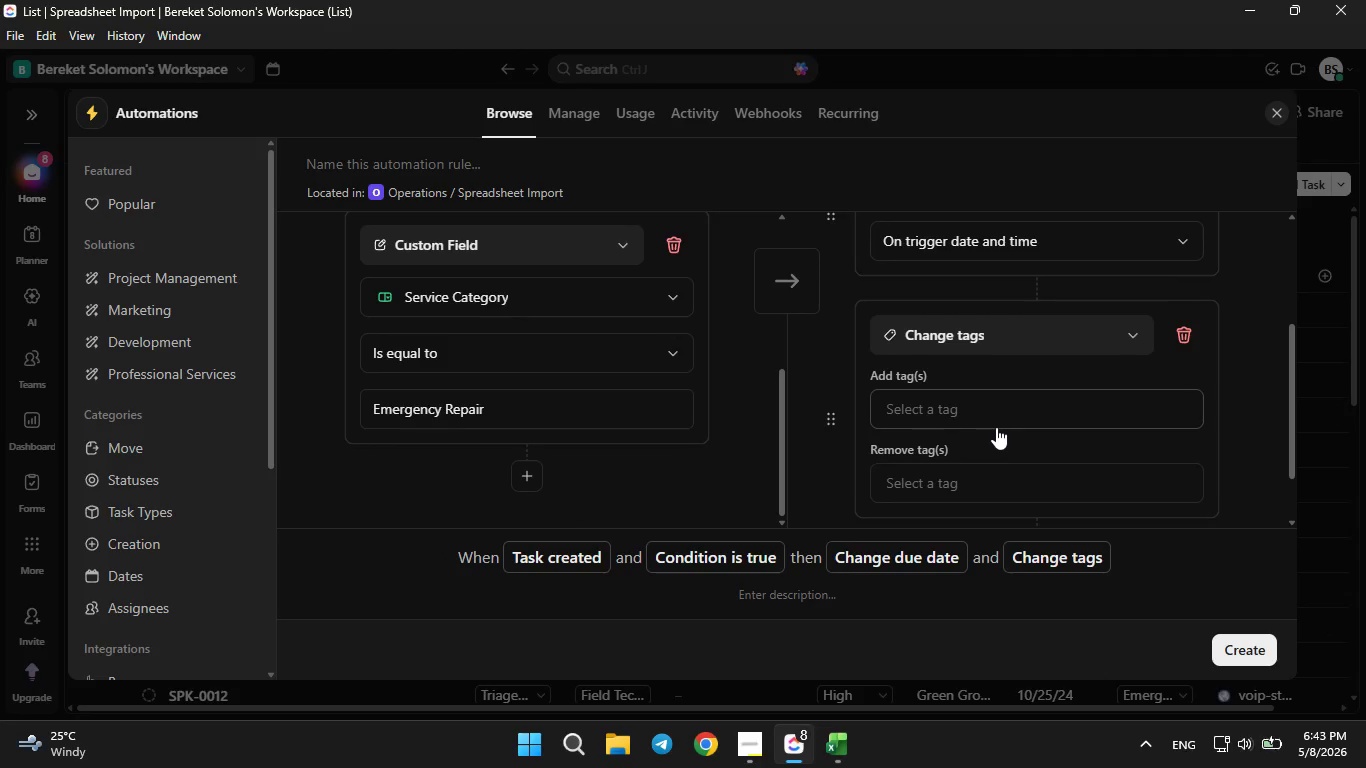 
scroll: coordinate [996, 427], scroll_direction: down, amount: 1.0
 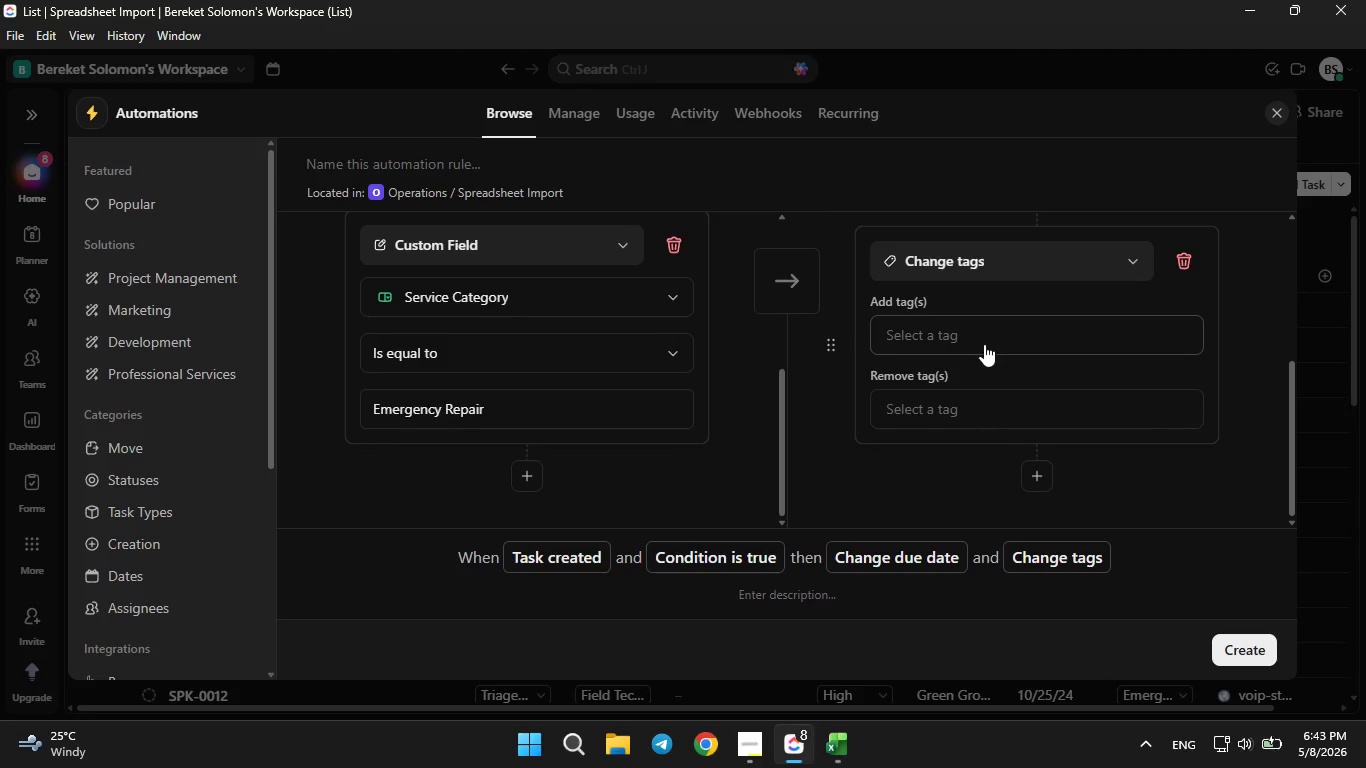 
left_click([984, 344])
 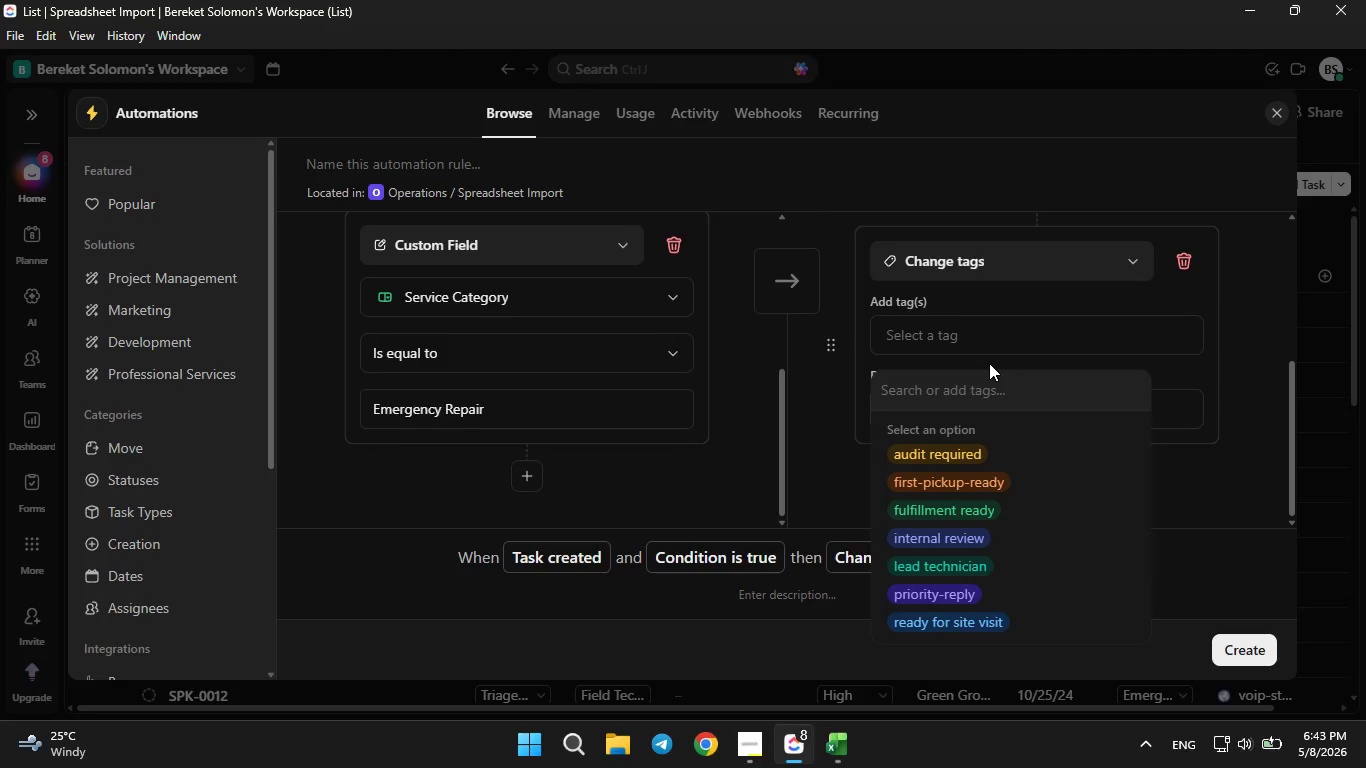 
type(CRITICAL)
 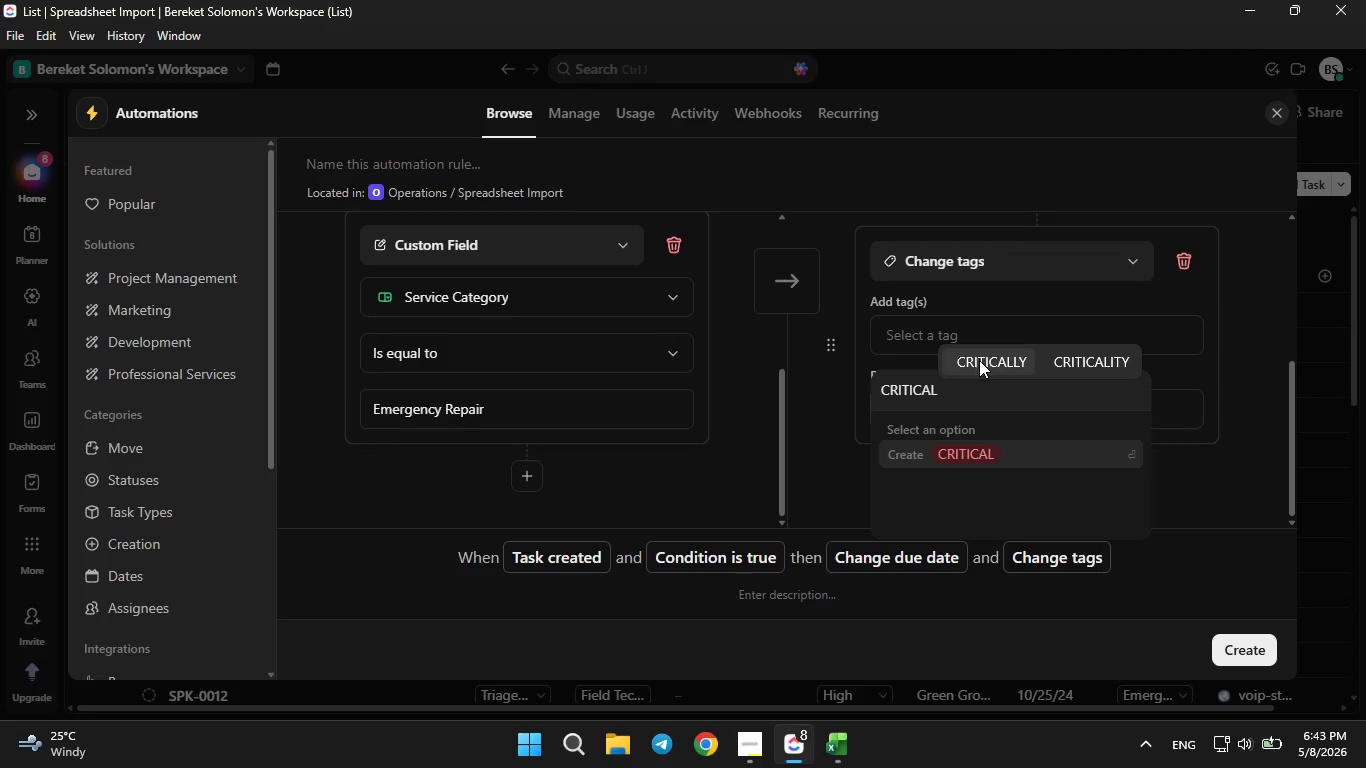 
key(Enter)
 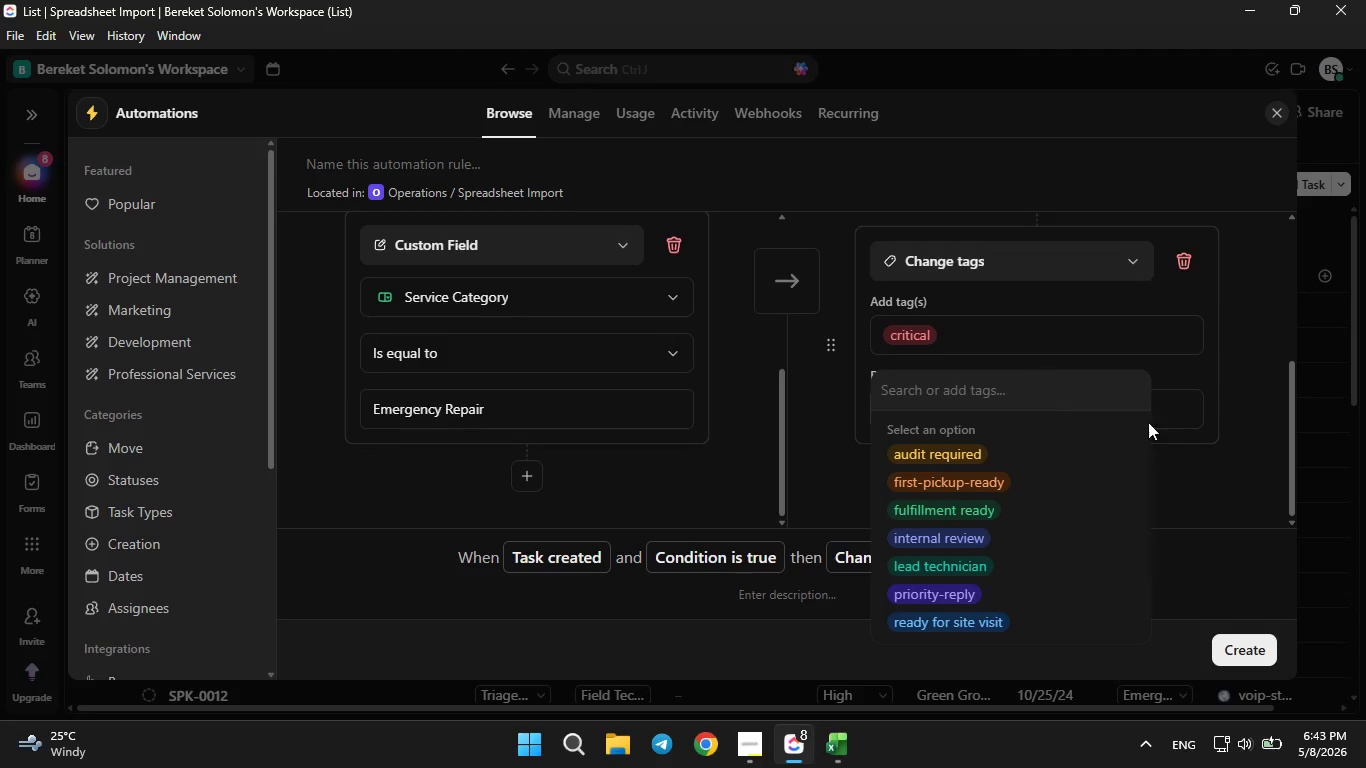 
left_click([1200, 524])
 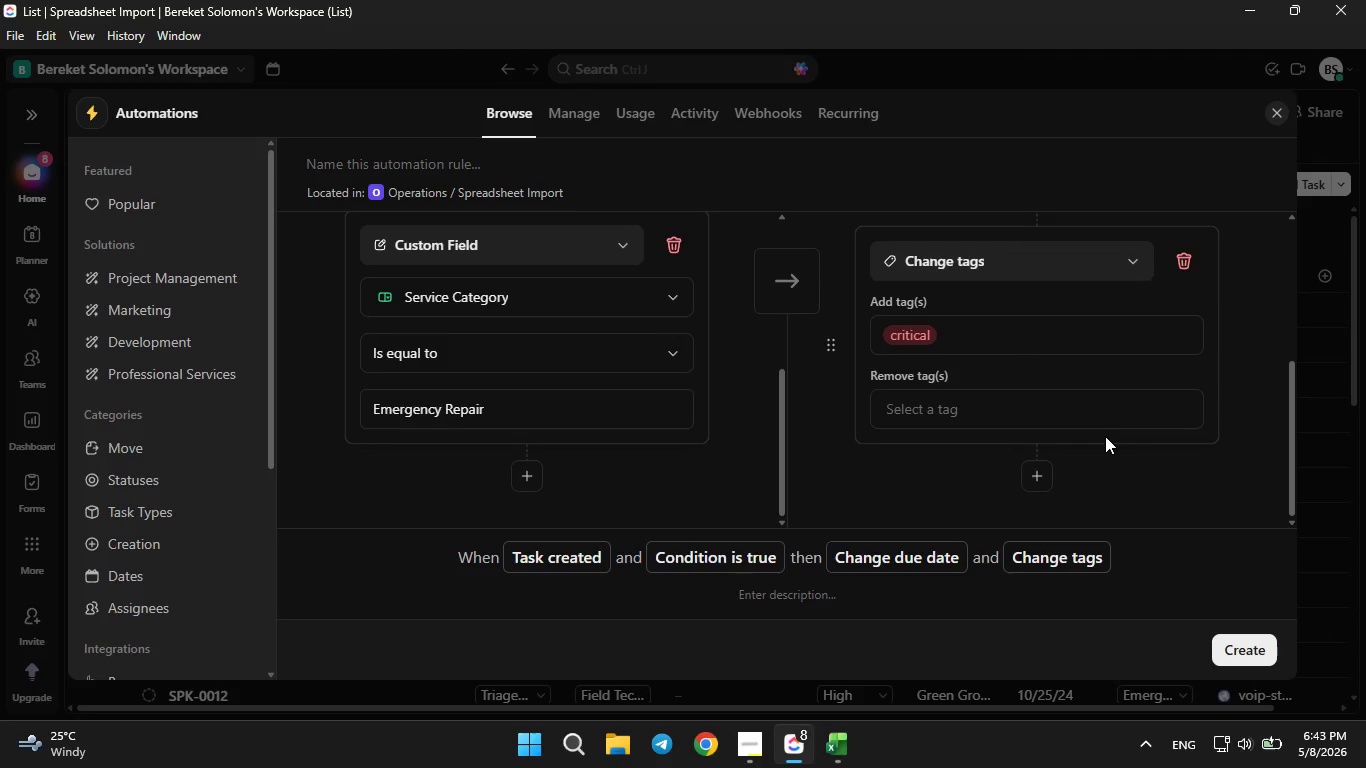 
scroll: coordinate [1105, 436], scroll_direction: down, amount: 3.0
 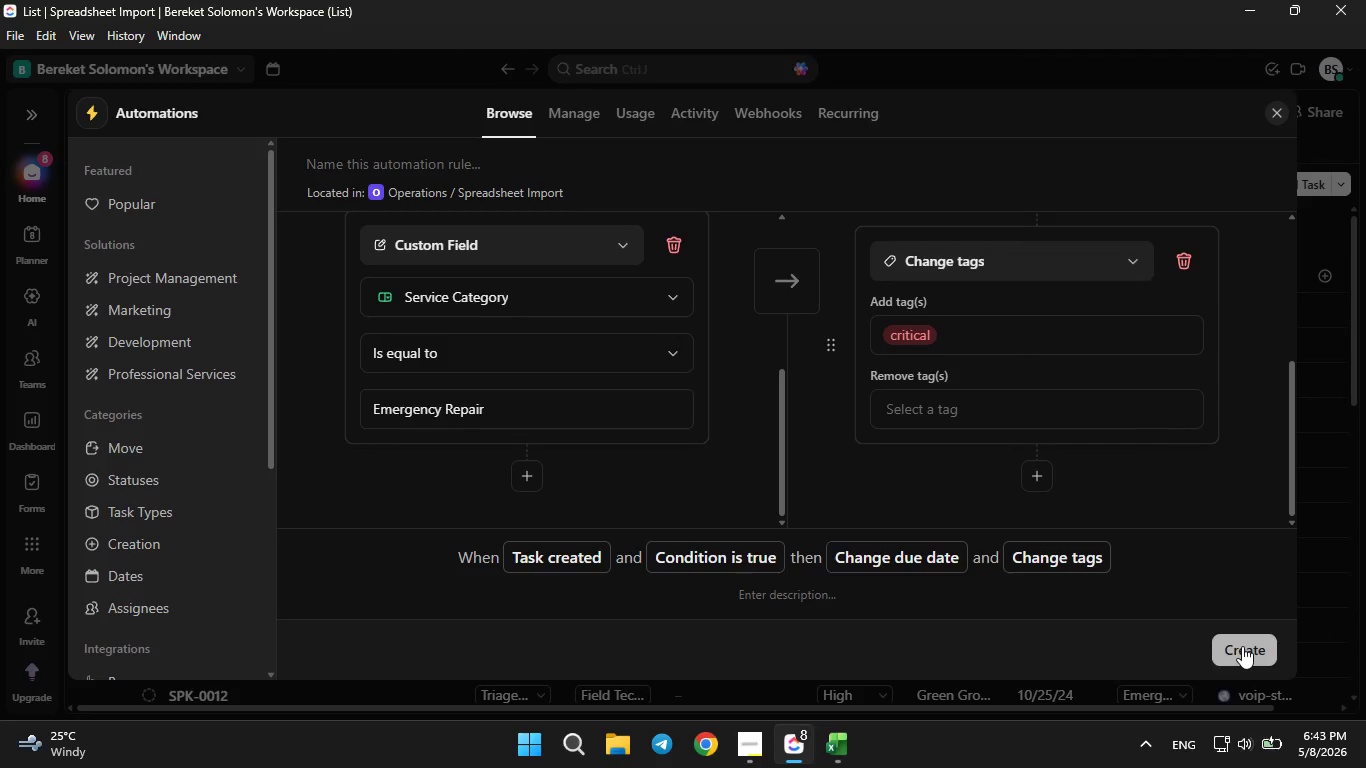 
left_click([1242, 646])
 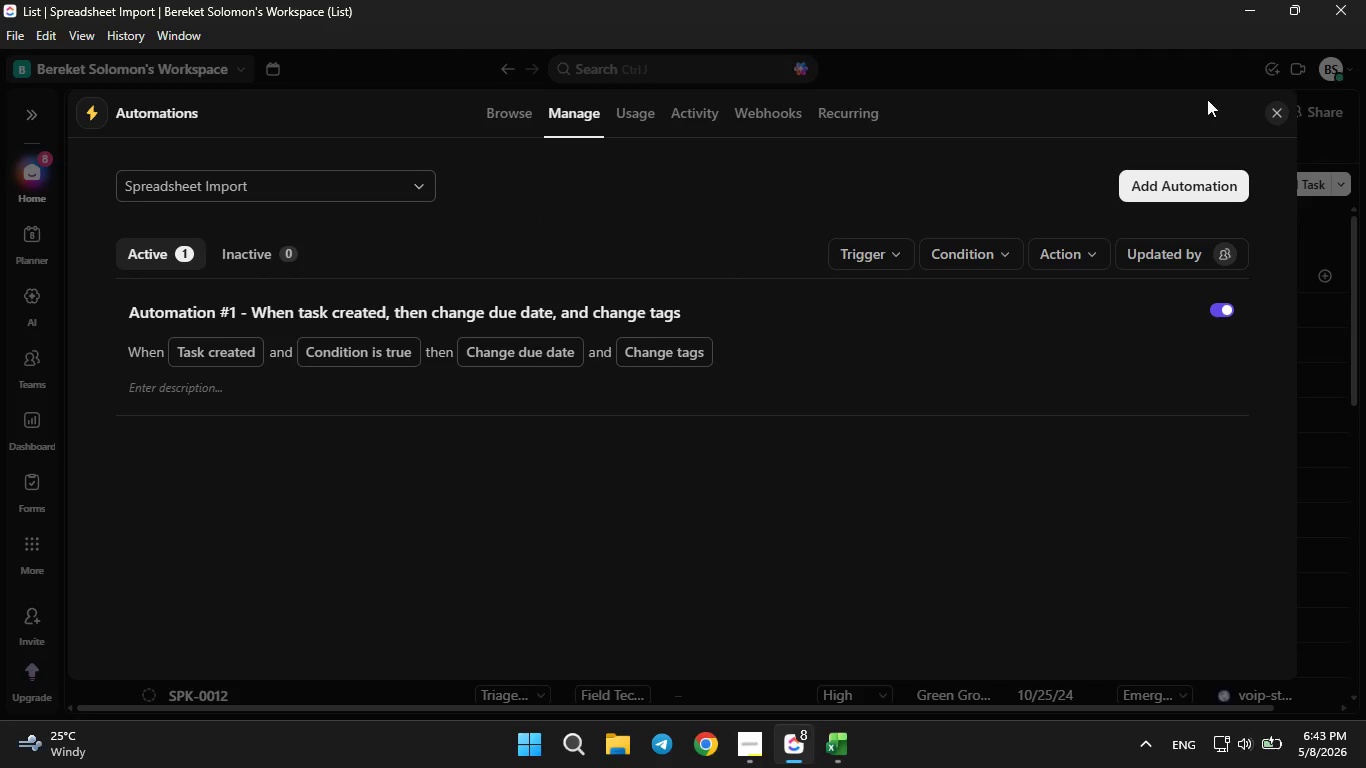 
left_click([1276, 122])
 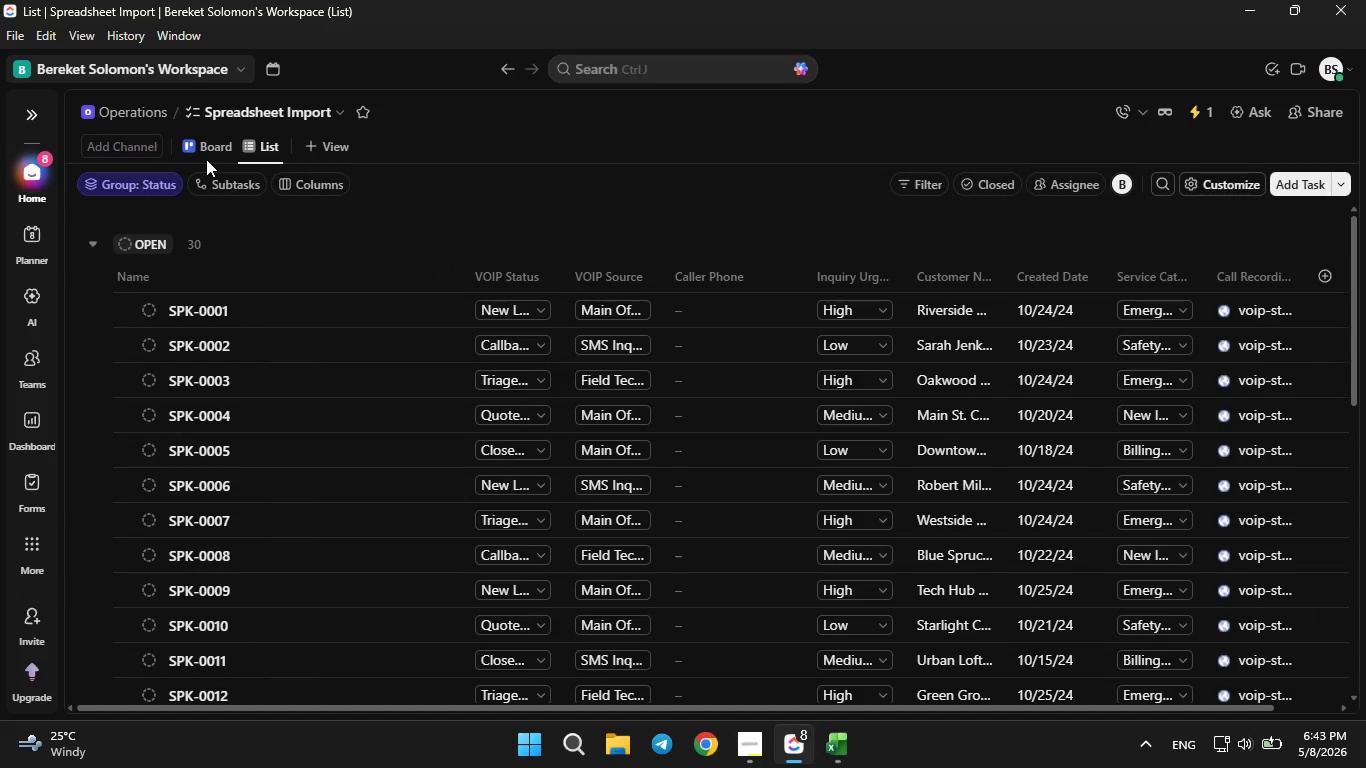 
left_click_drag(start_coordinate=[202, 149], to_coordinate=[262, 139])
 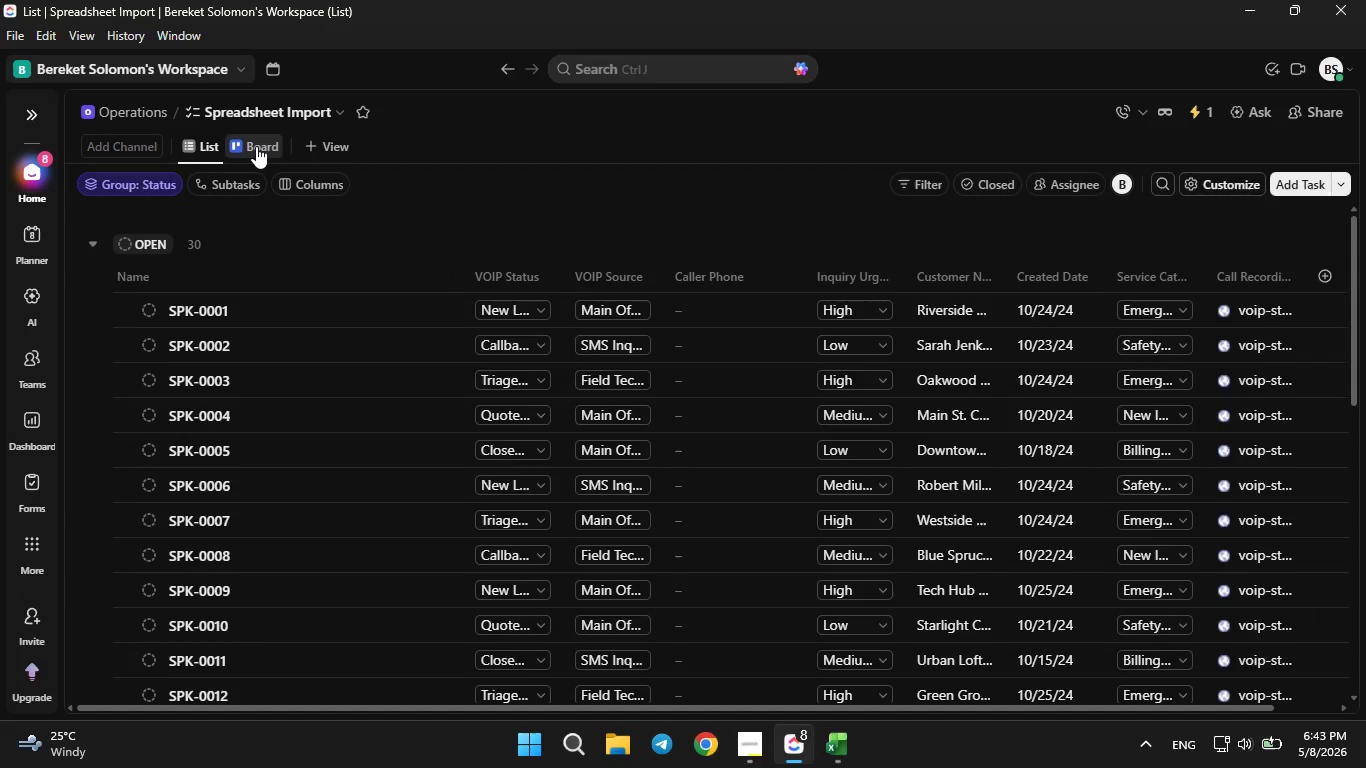 
left_click([256, 146])
 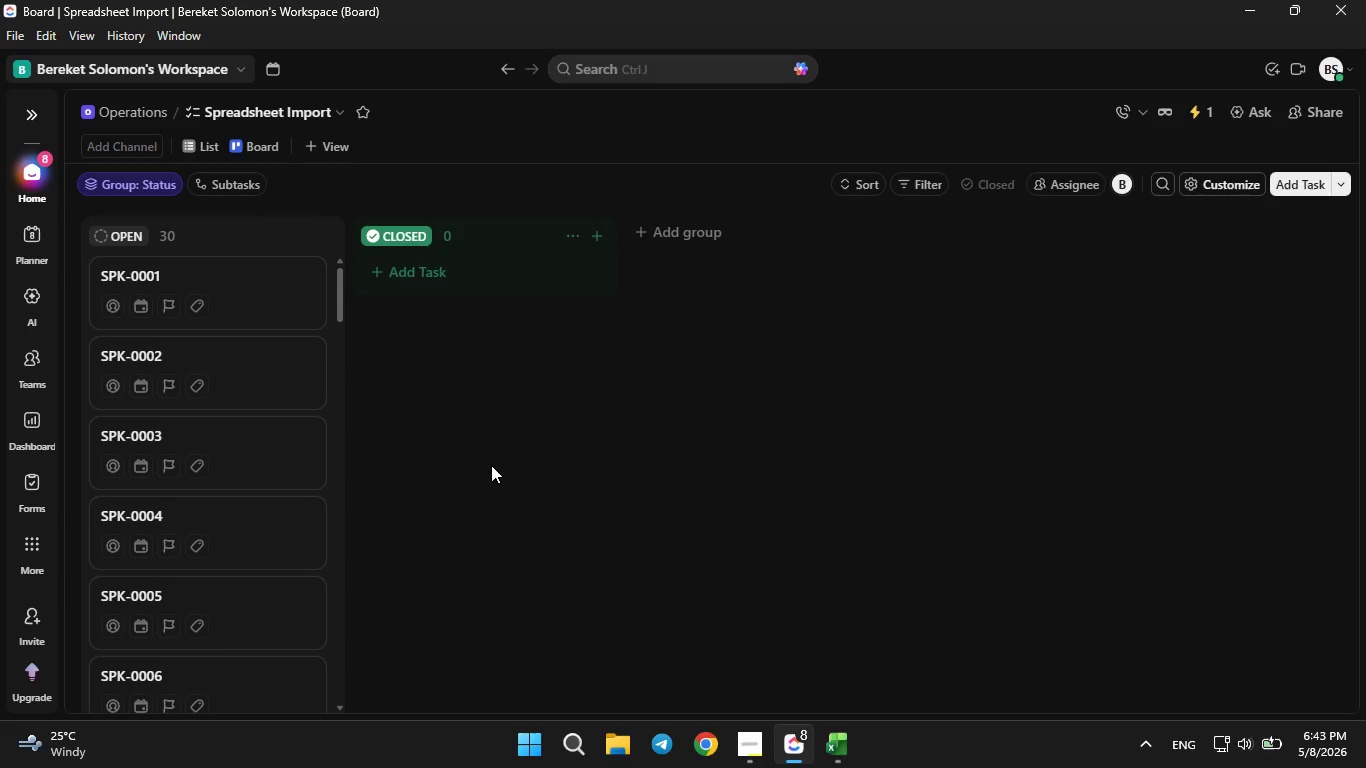 
wait(8.23)
 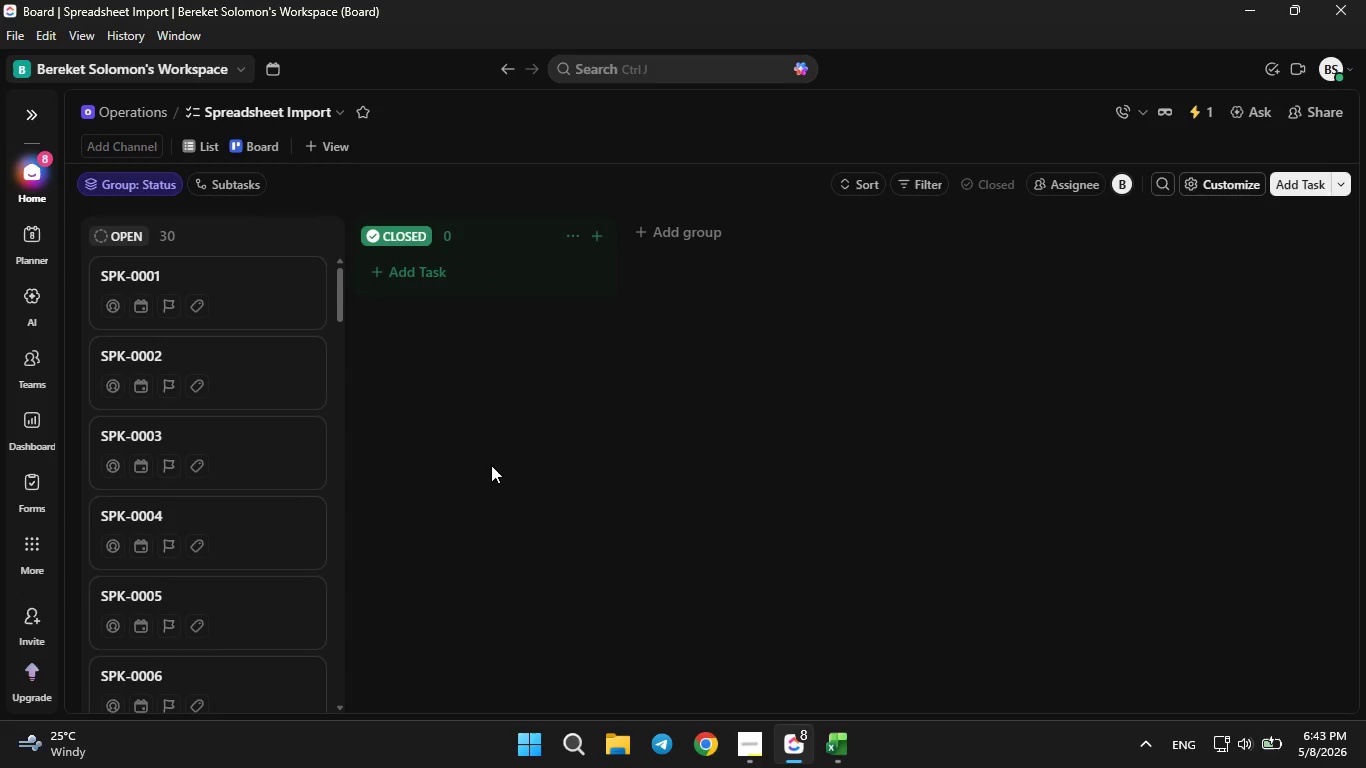 
left_click([1203, 120])
 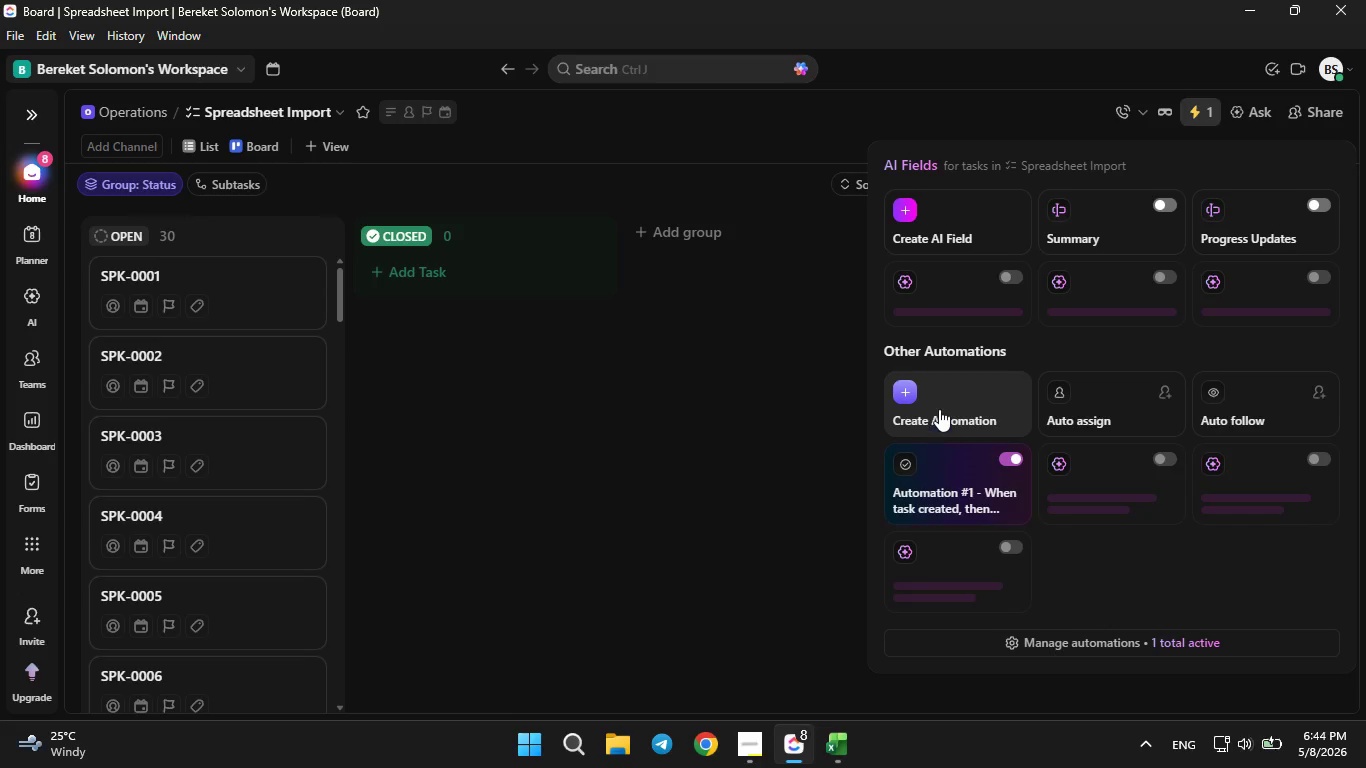 
left_click([942, 407])